 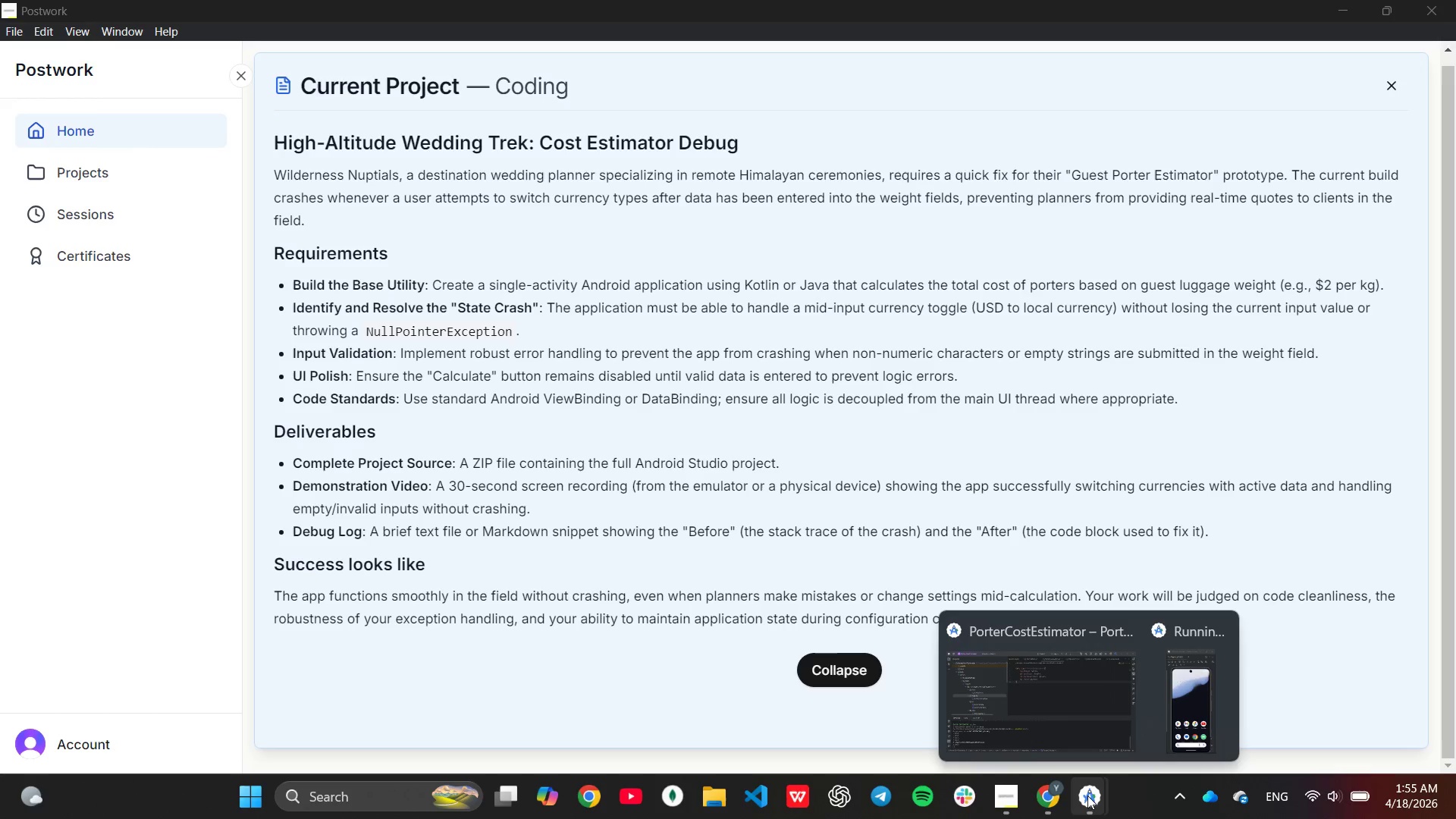 
left_click([1063, 697])
 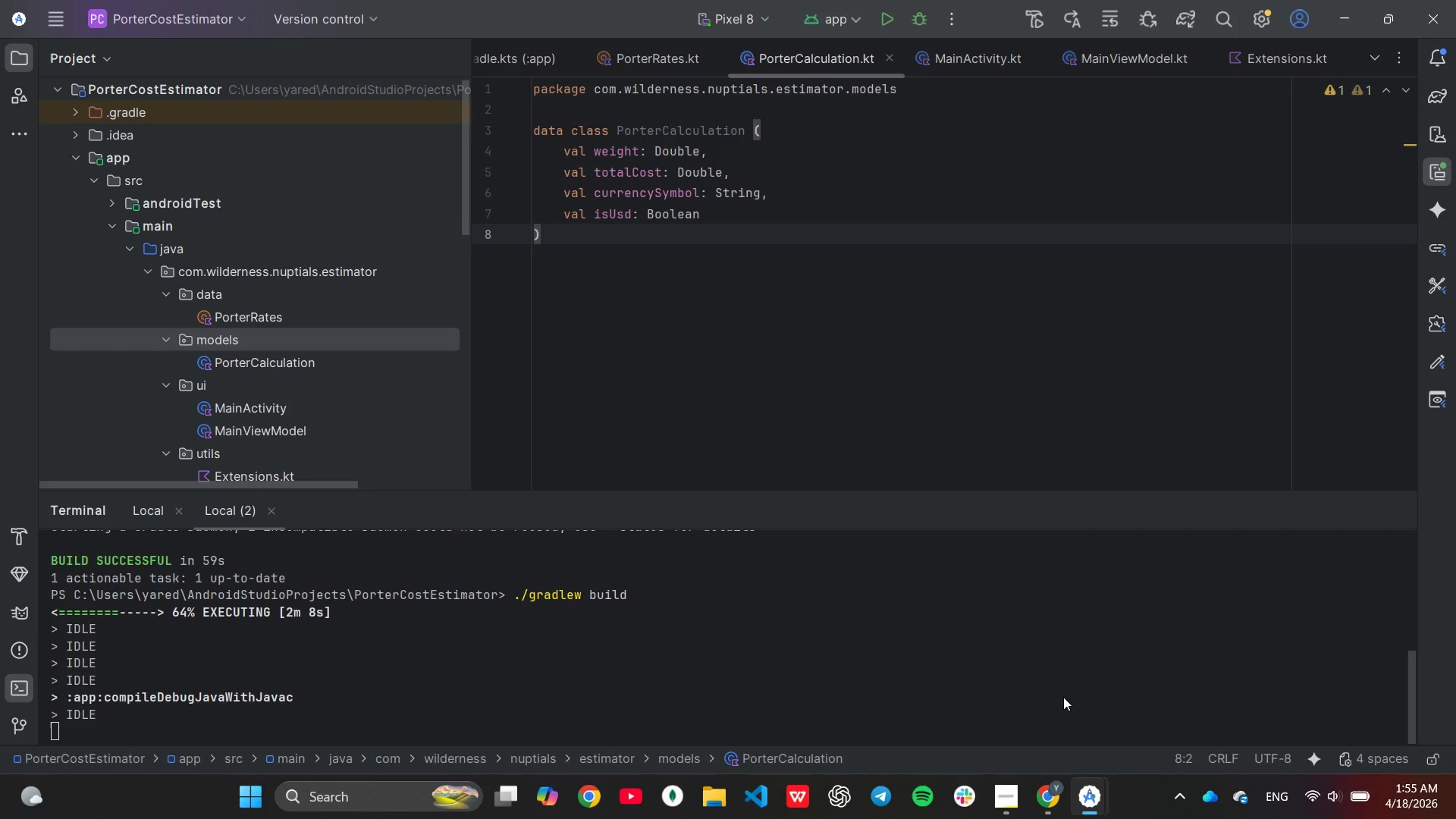 
wait(6.36)
 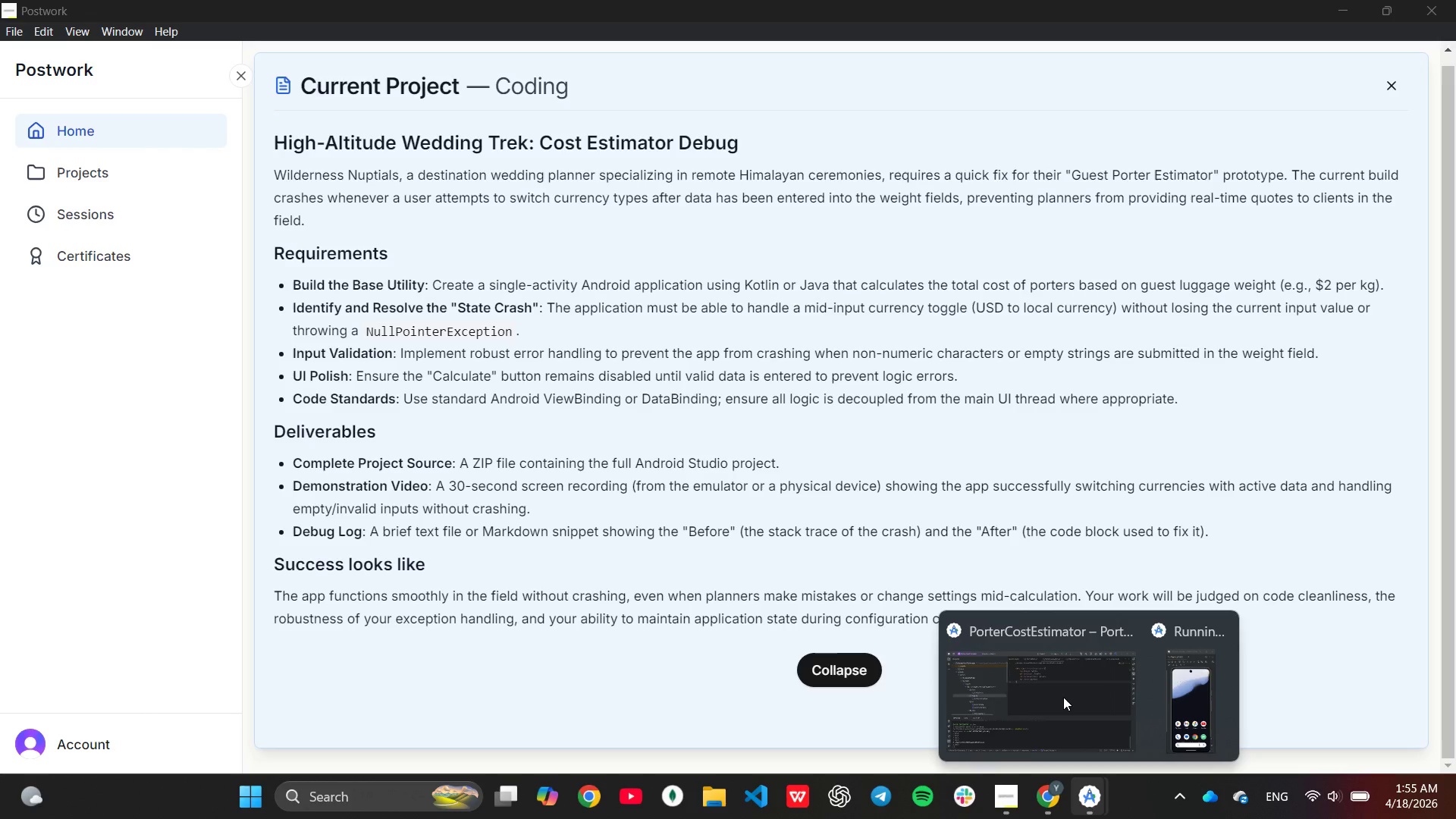 
scroll: coordinate [926, 658], scroll_direction: down, amount: 1.0
 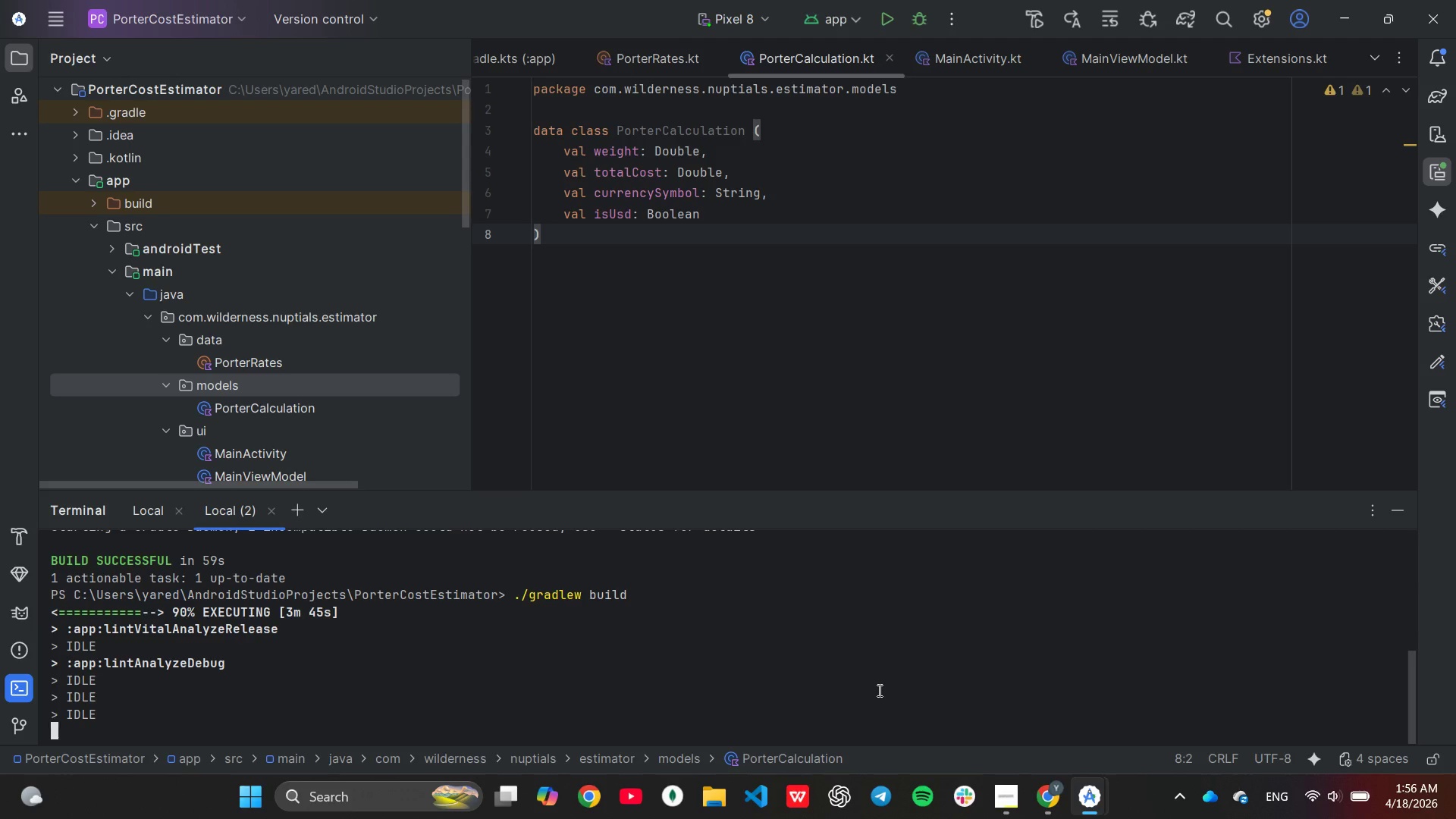 
wait(46.16)
 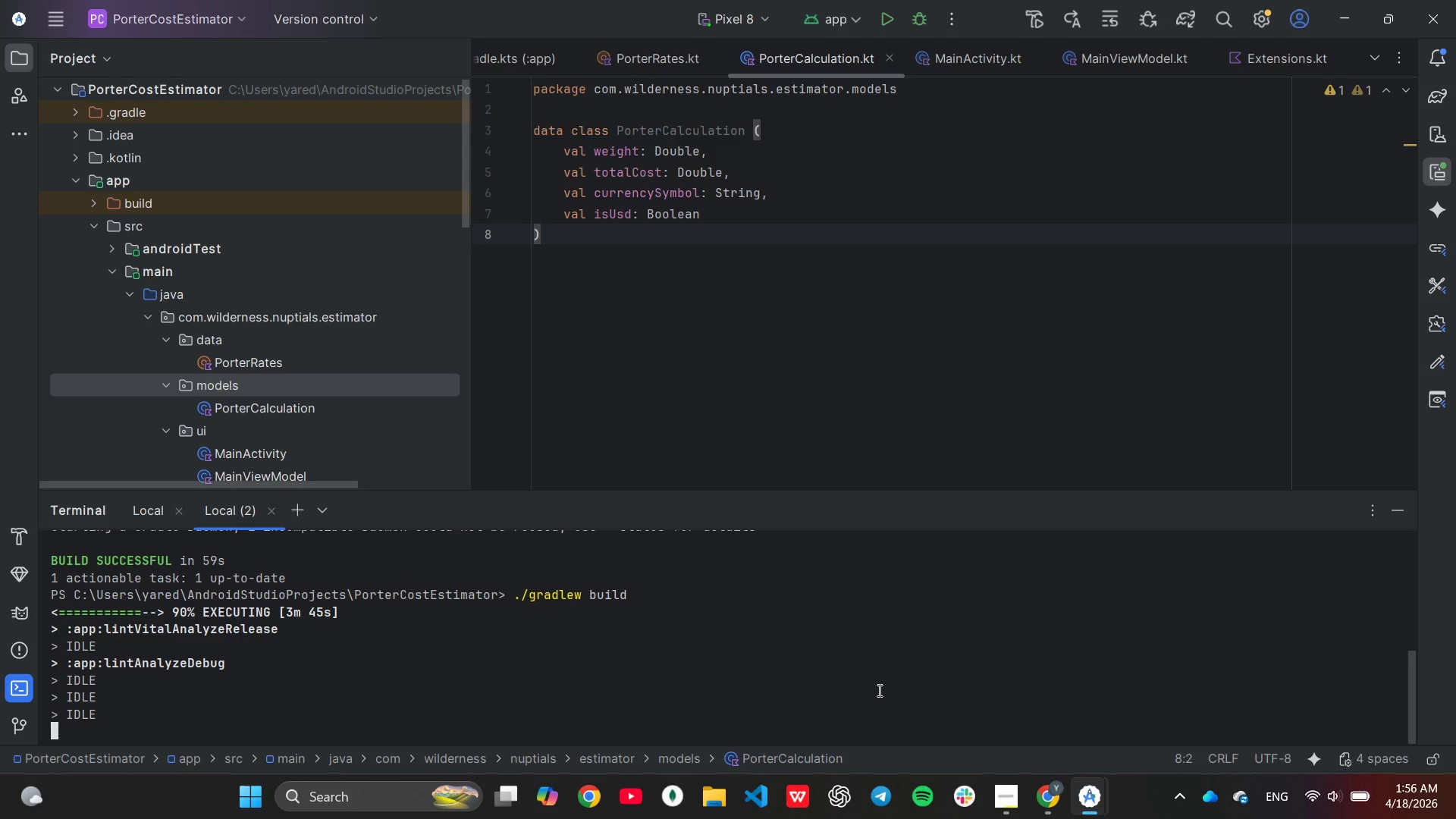 
scroll: coordinate [748, 655], scroll_direction: down, amount: 1.0
 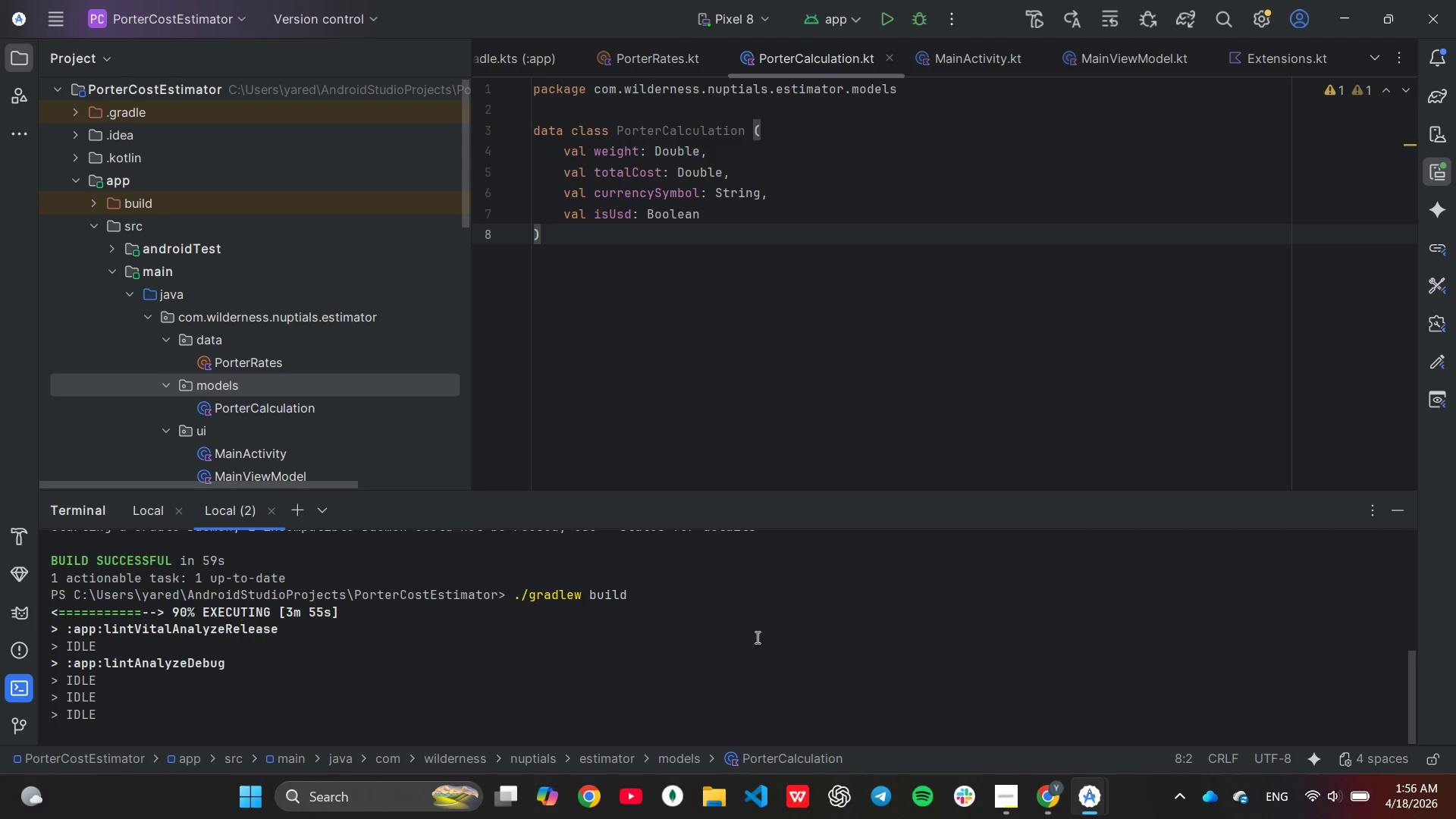 
wait(6.82)
 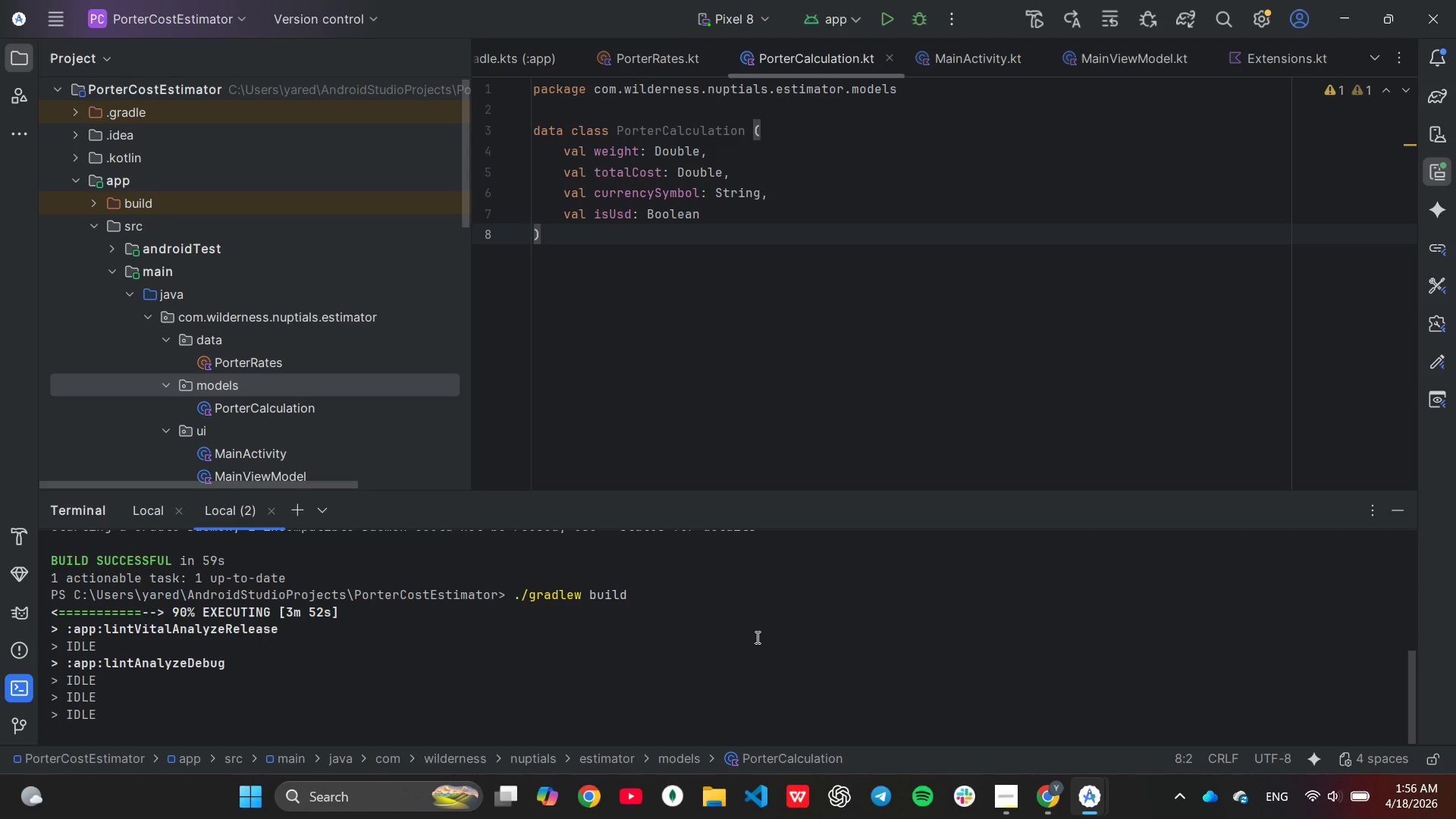 
scroll: coordinate [742, 627], scroll_direction: up, amount: 6.0
 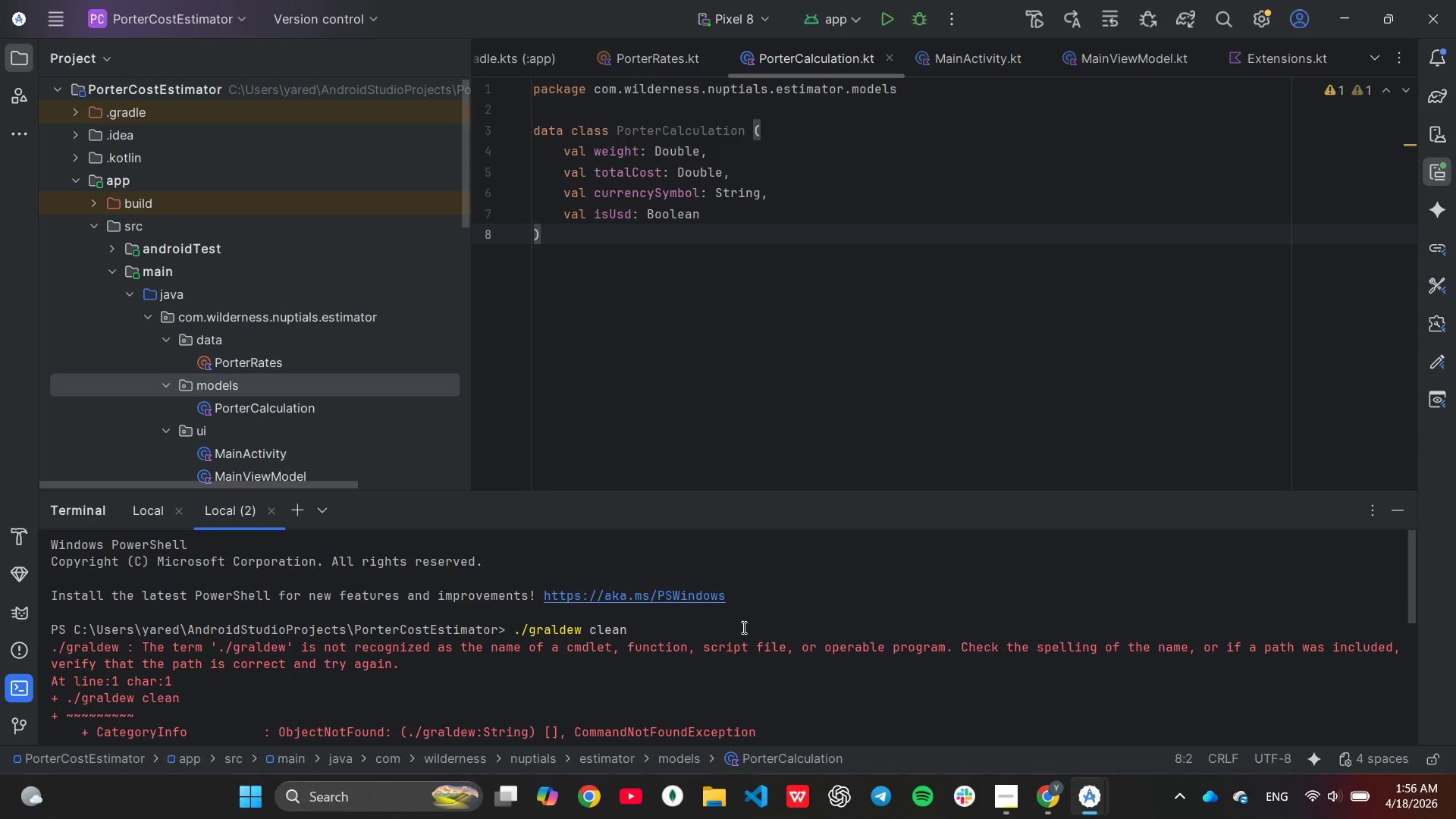 
scroll: coordinate [742, 627], scroll_direction: none, amount: 0.0
 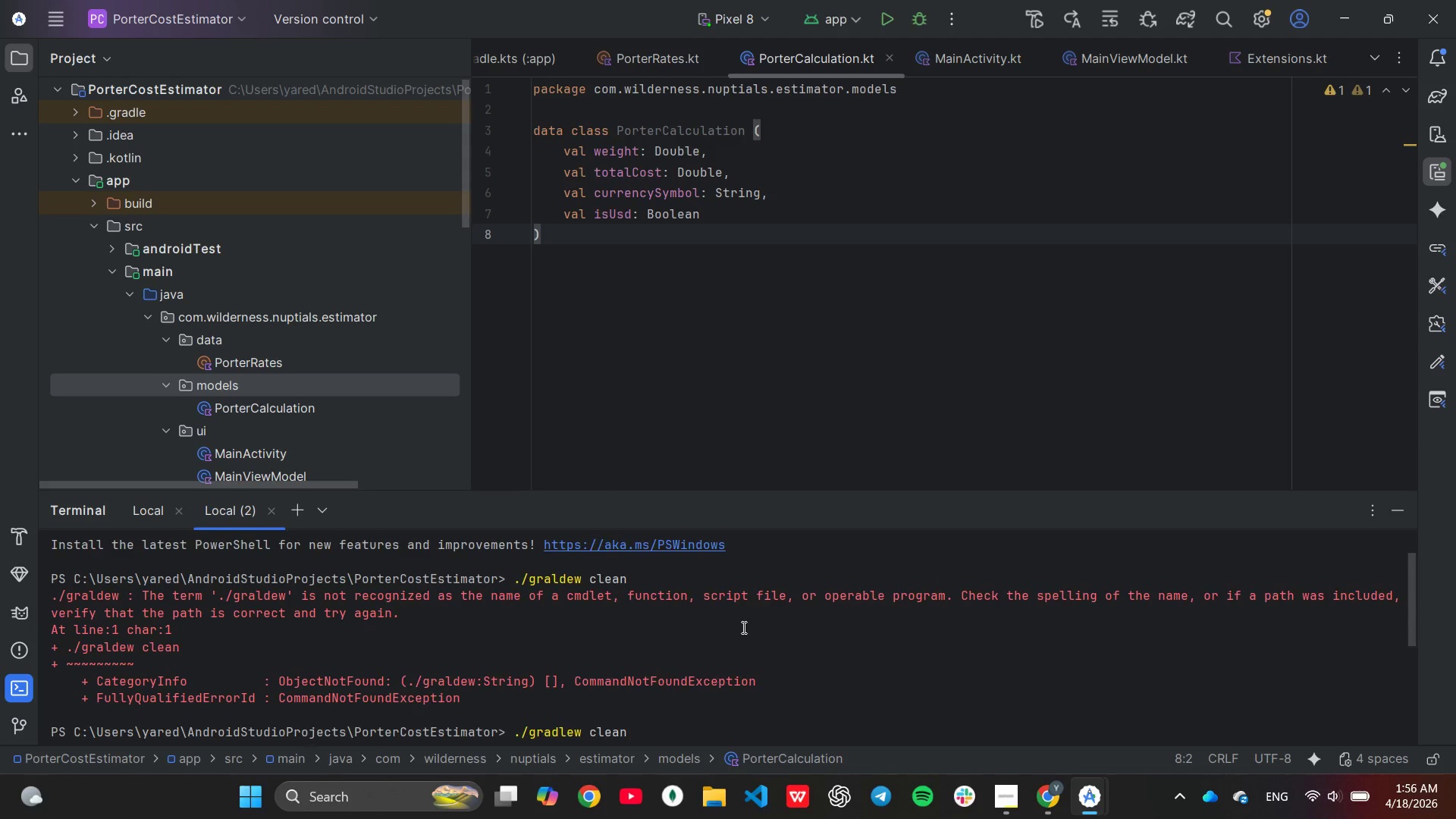 
scroll: coordinate [742, 627], scroll_direction: down, amount: 1.0
 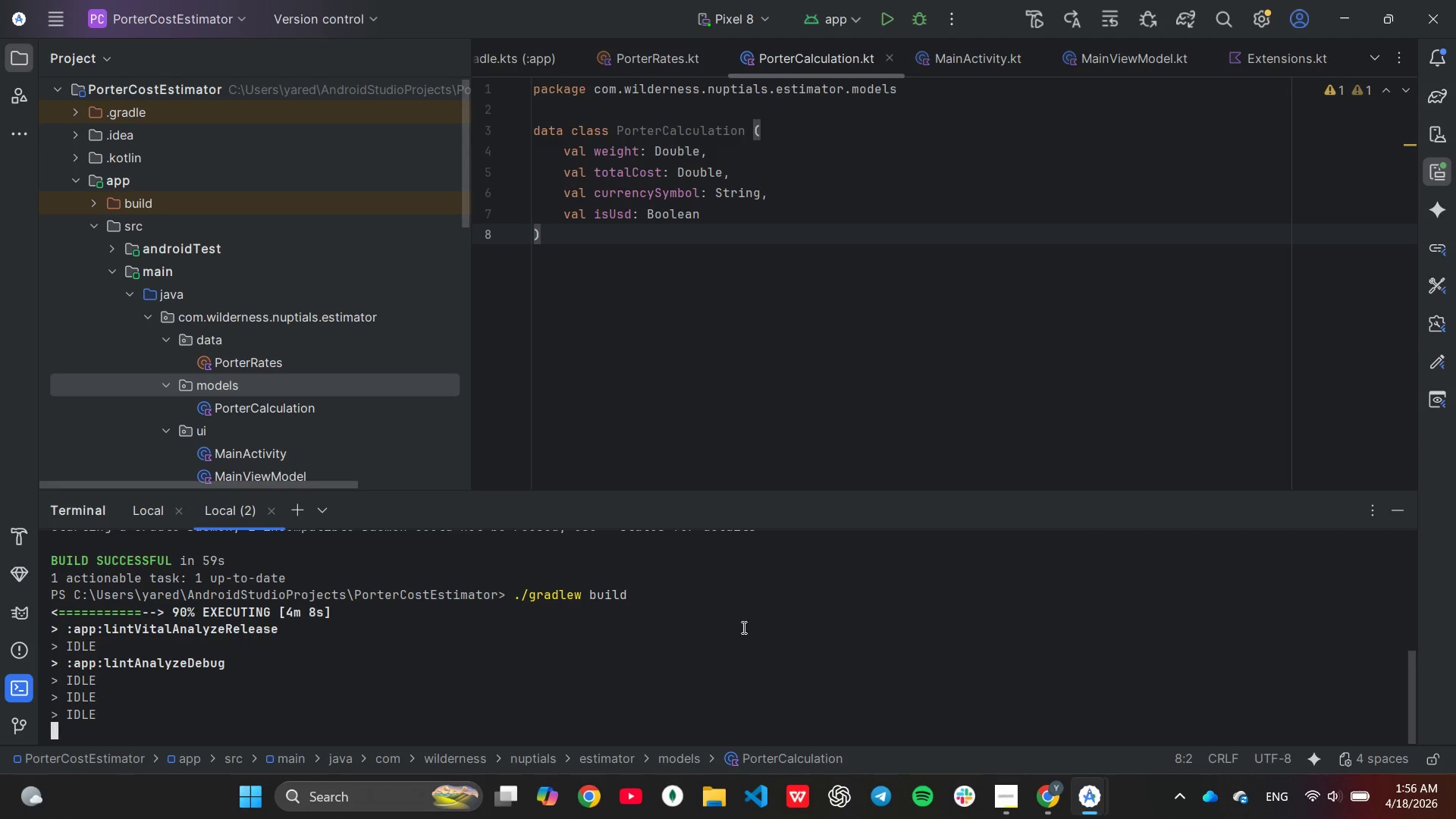 
scroll: coordinate [742, 627], scroll_direction: up, amount: 1.0
 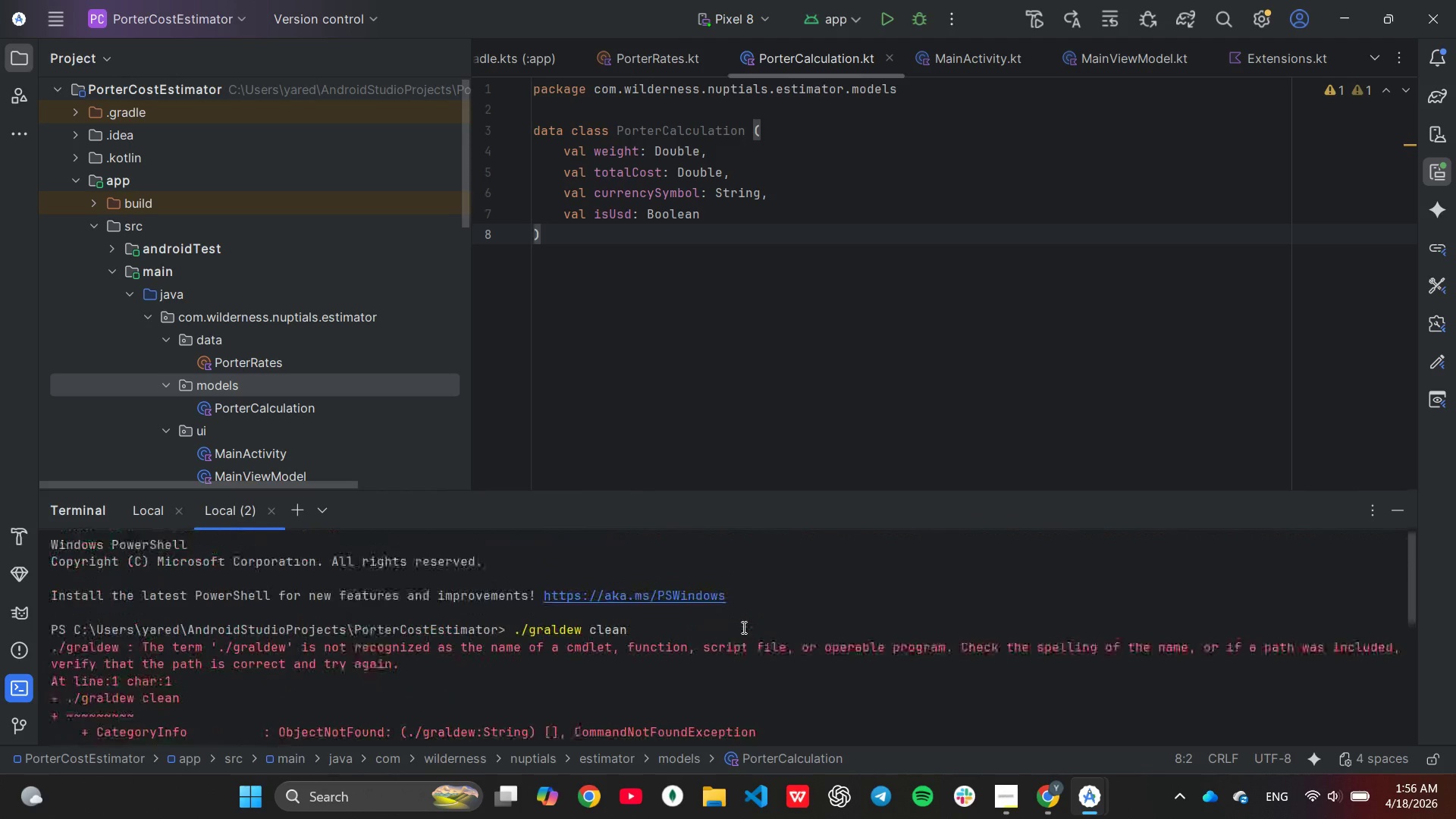 
scroll: coordinate [742, 627], scroll_direction: down, amount: 1.0
 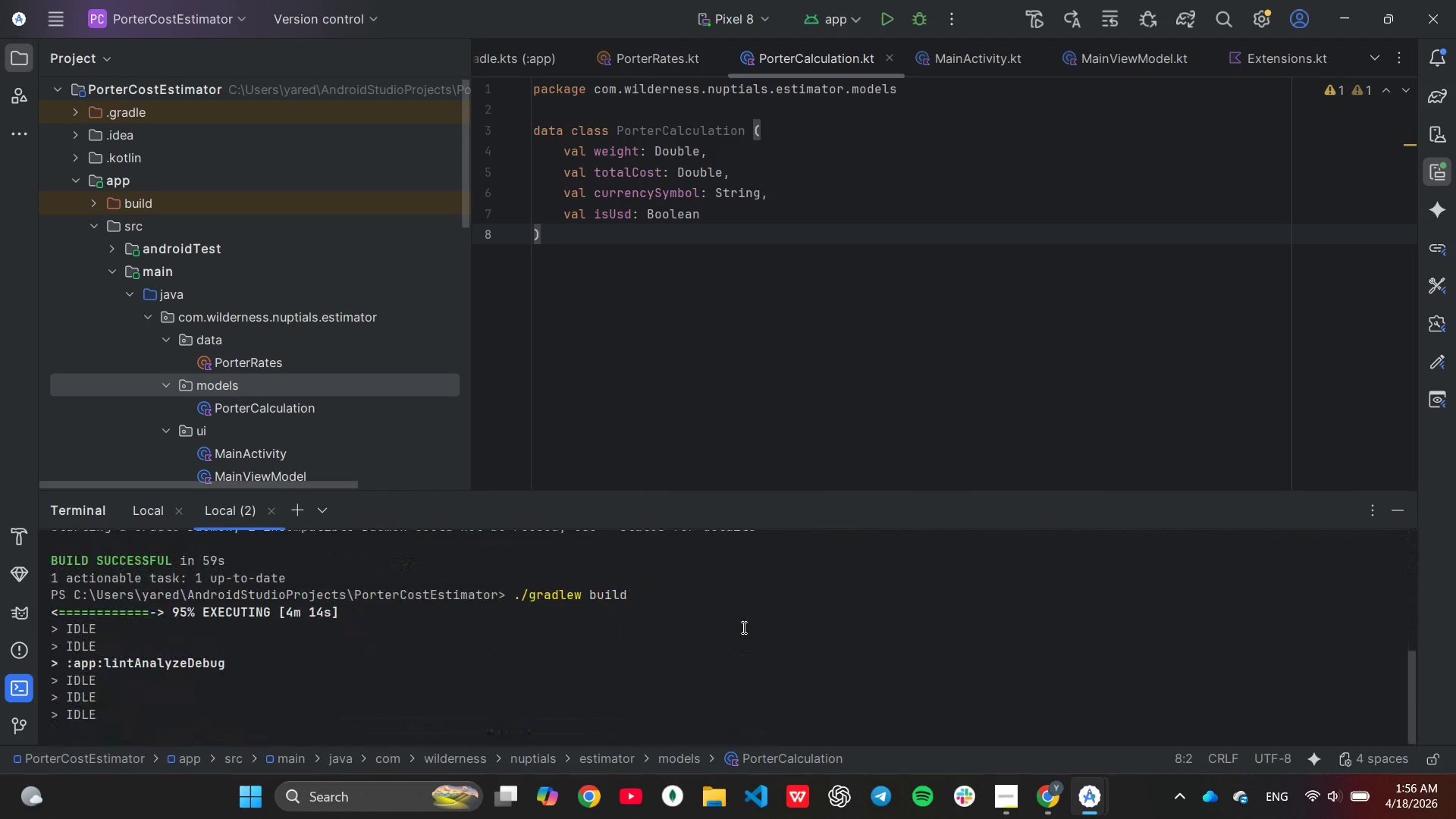 
scroll: coordinate [742, 627], scroll_direction: up, amount: 3.0
 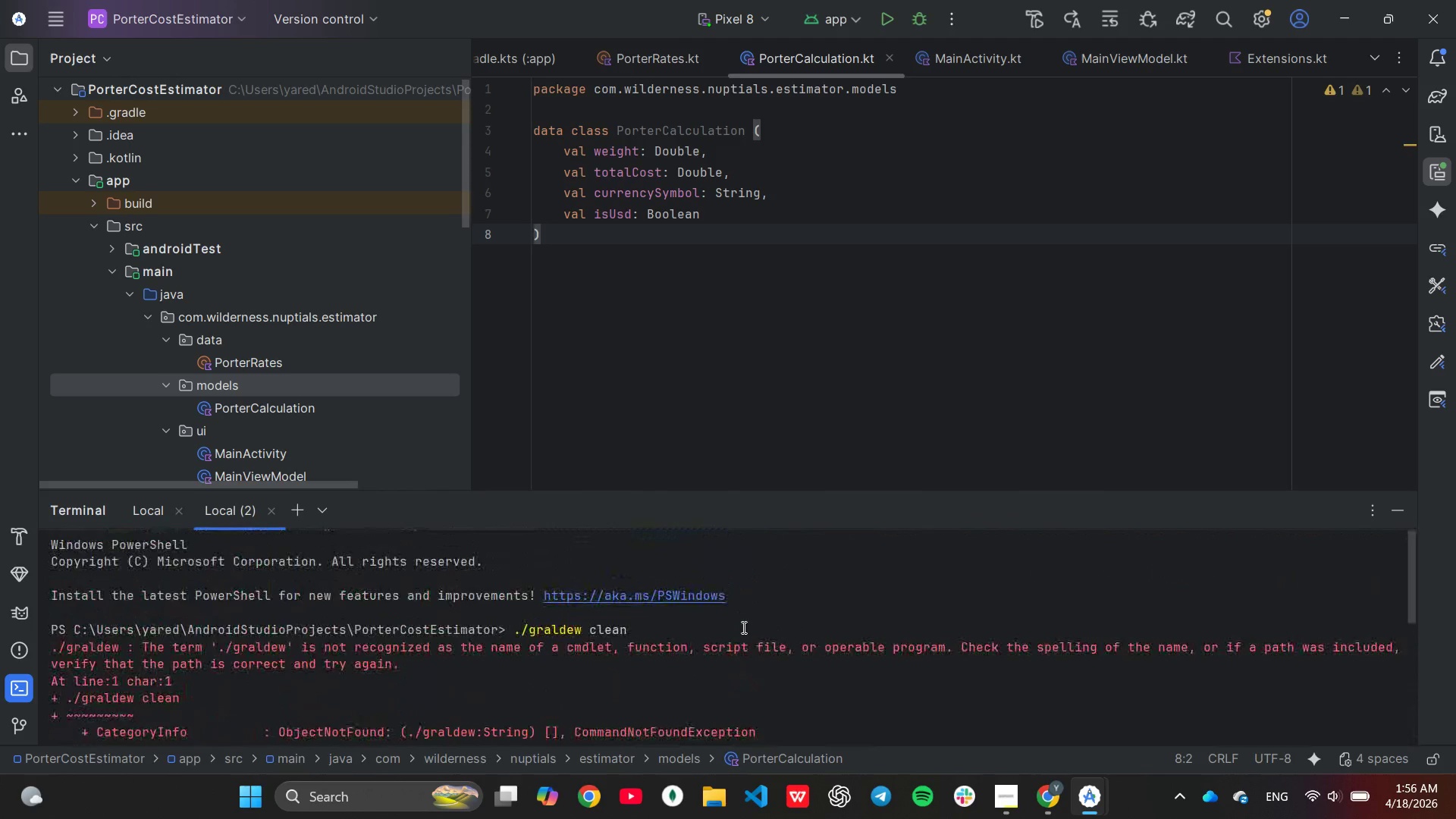 
scroll: coordinate [742, 627], scroll_direction: down, amount: 1.0
 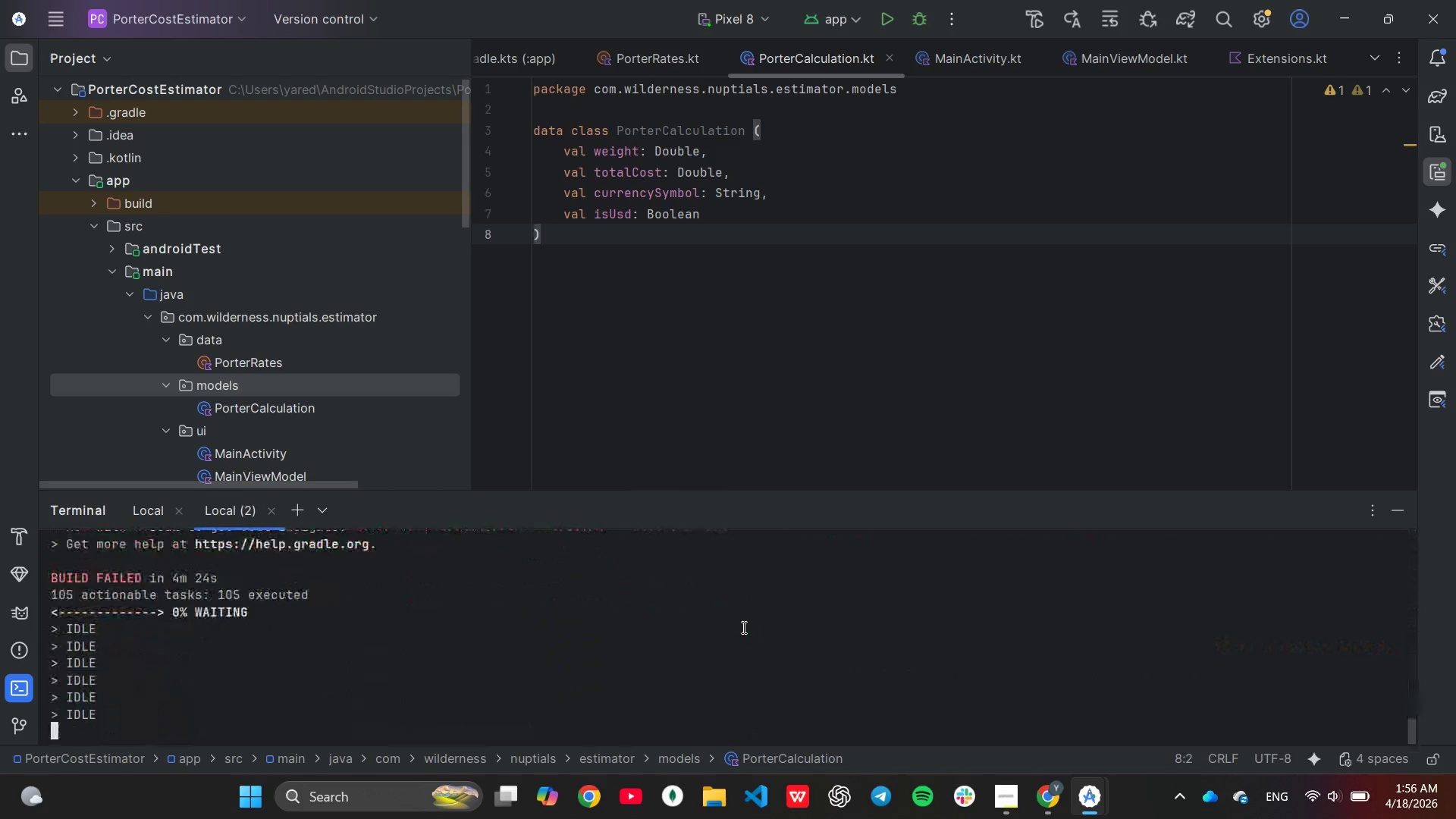 
scroll: coordinate [744, 628], scroll_direction: up, amount: 14.0
 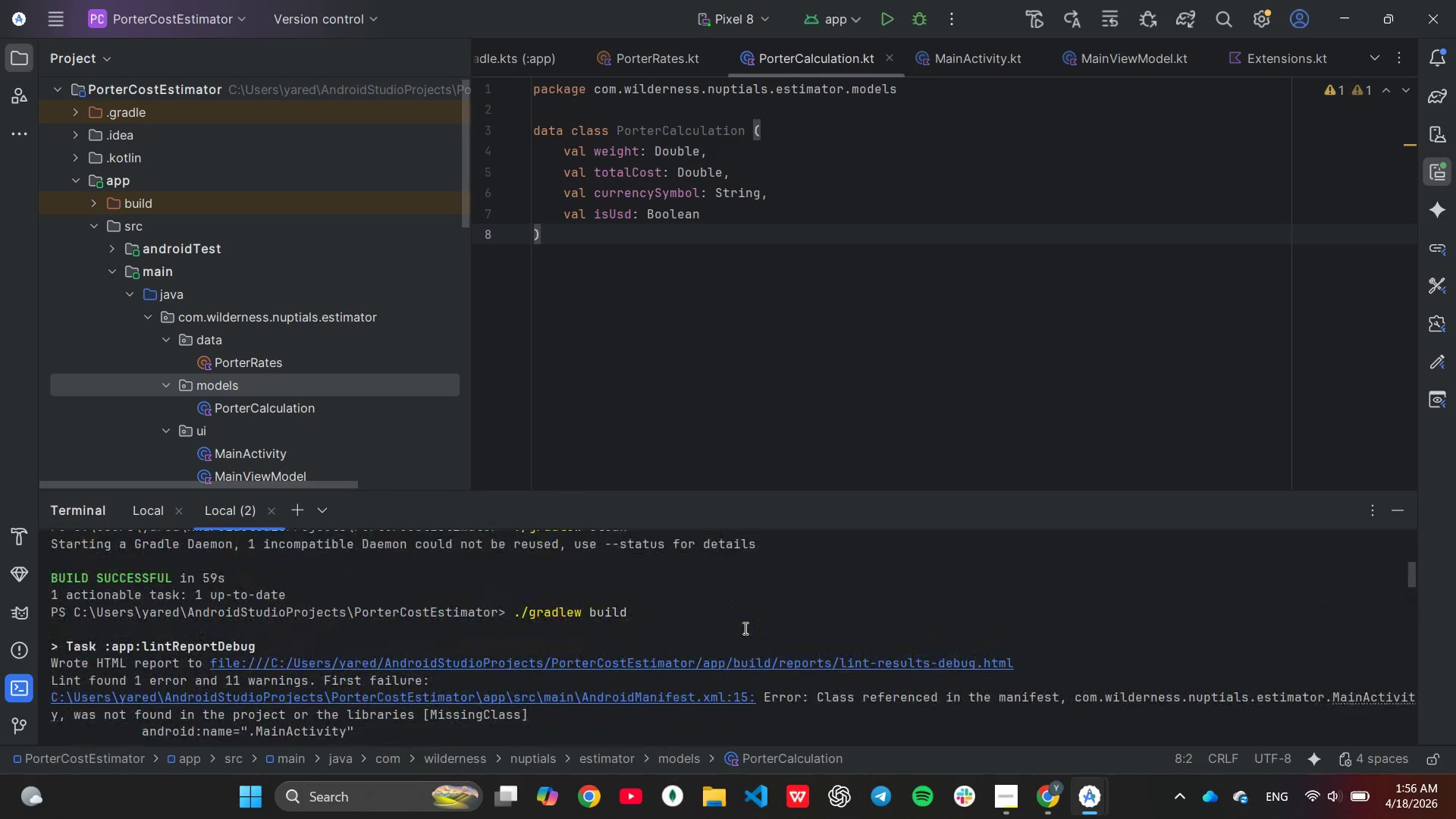 
scroll: coordinate [118, 165], scroll_direction: down, amount: 3.0
 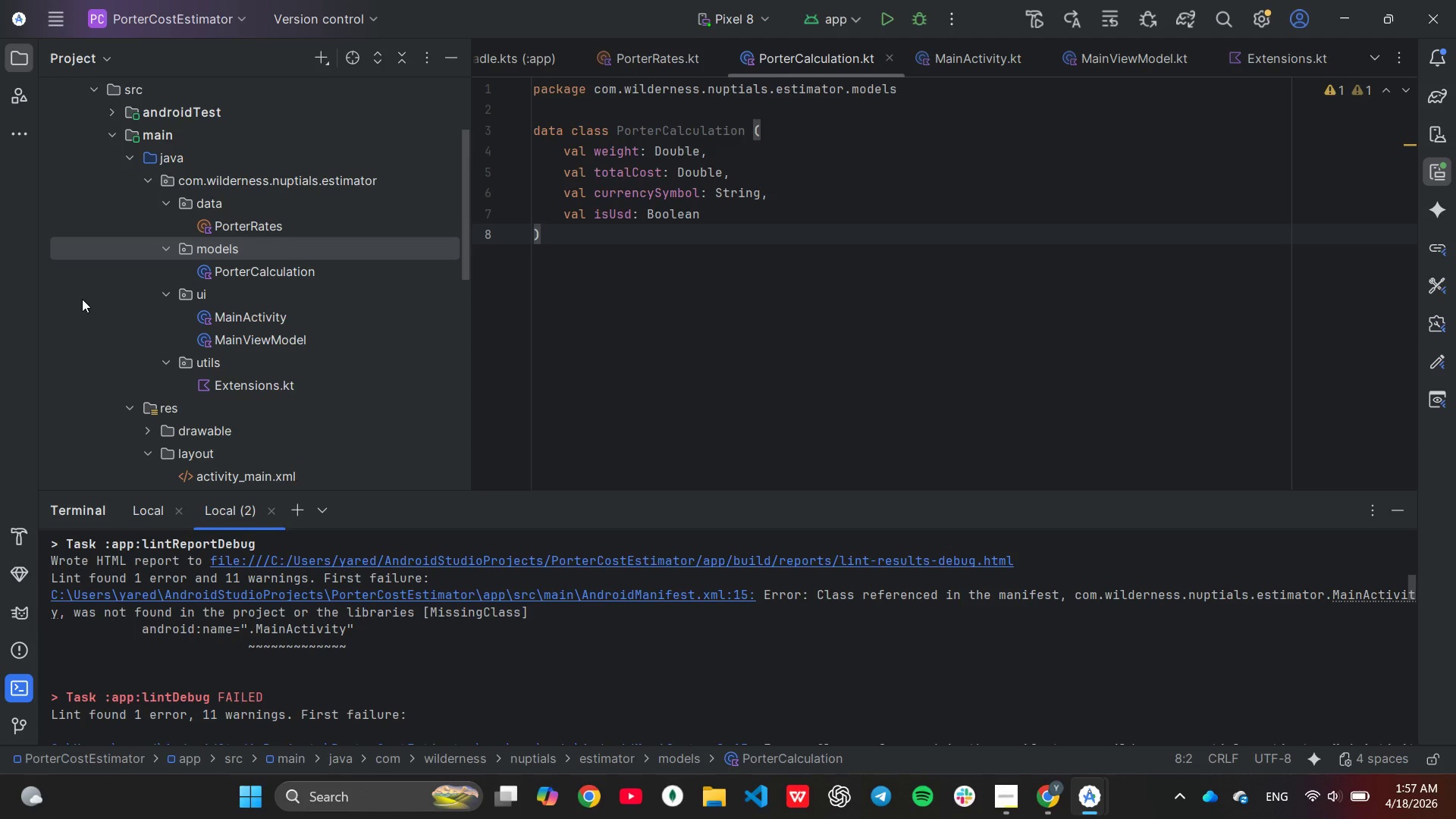 
wait(6.12)
 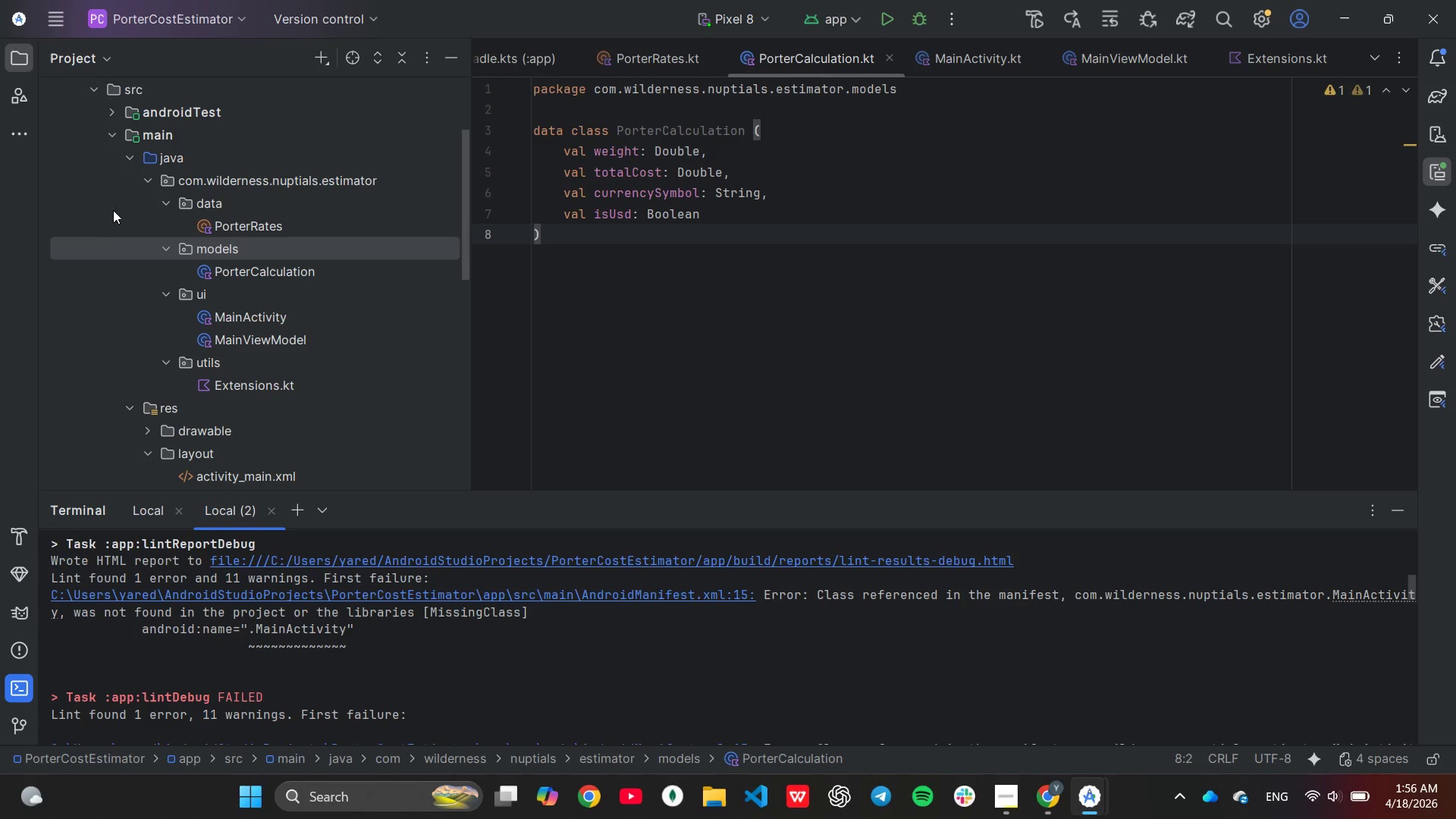 
scroll: coordinate [515, 692], scroll_direction: up, amount: 1.0
 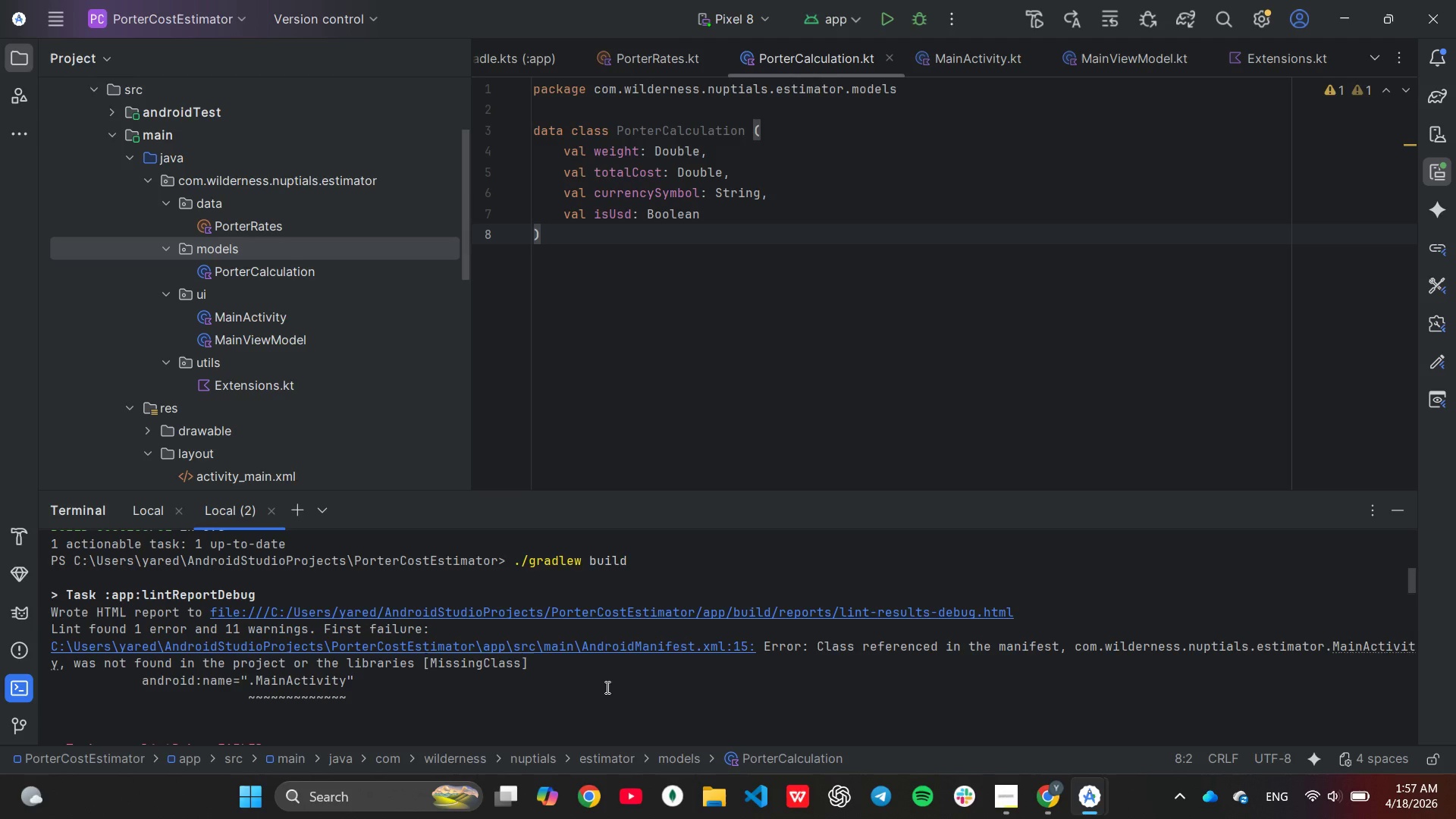 
wait(13.31)
 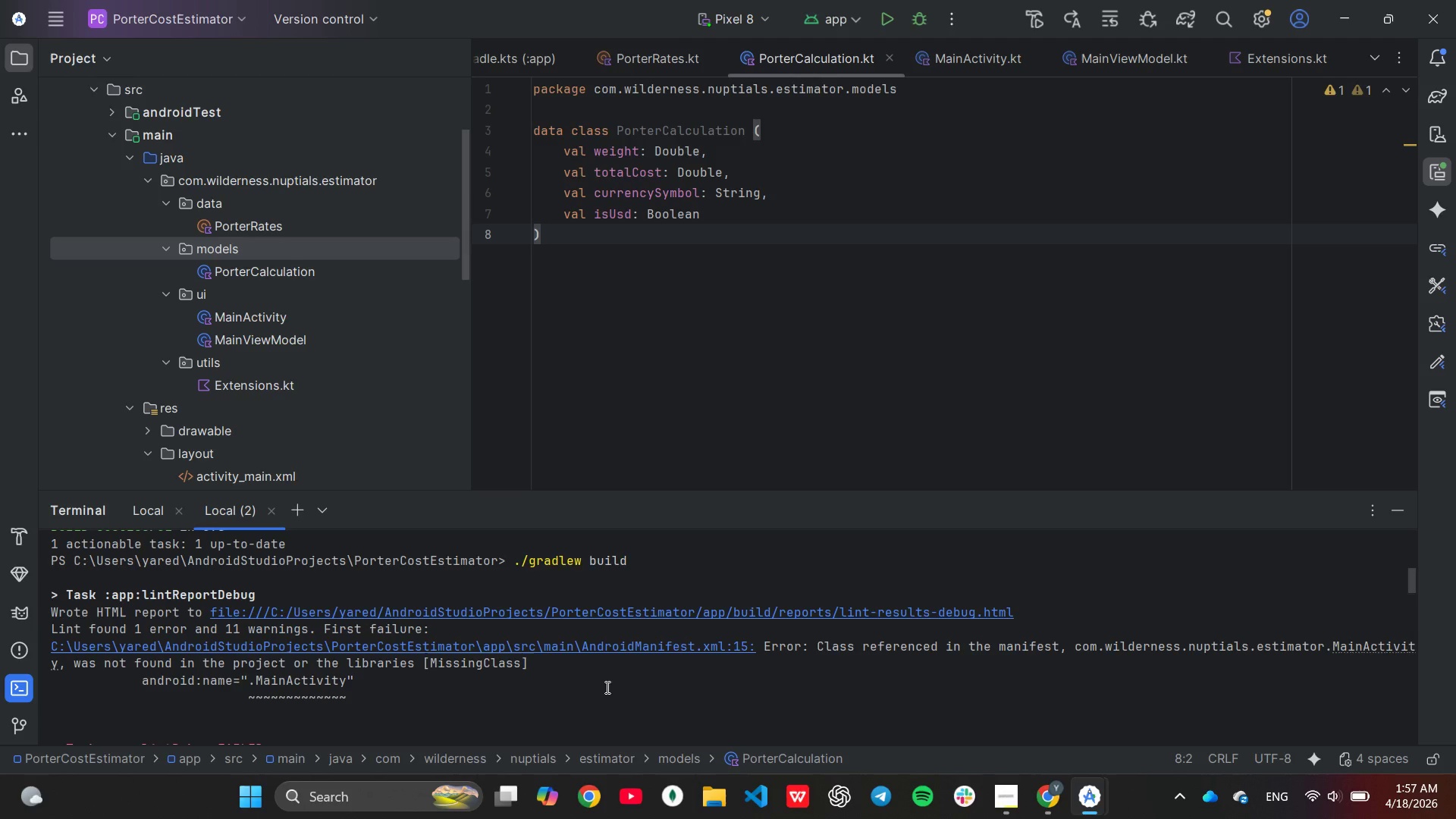 
left_click_drag(start_coordinate=[1409, 586], to_coordinate=[1403, 591])
 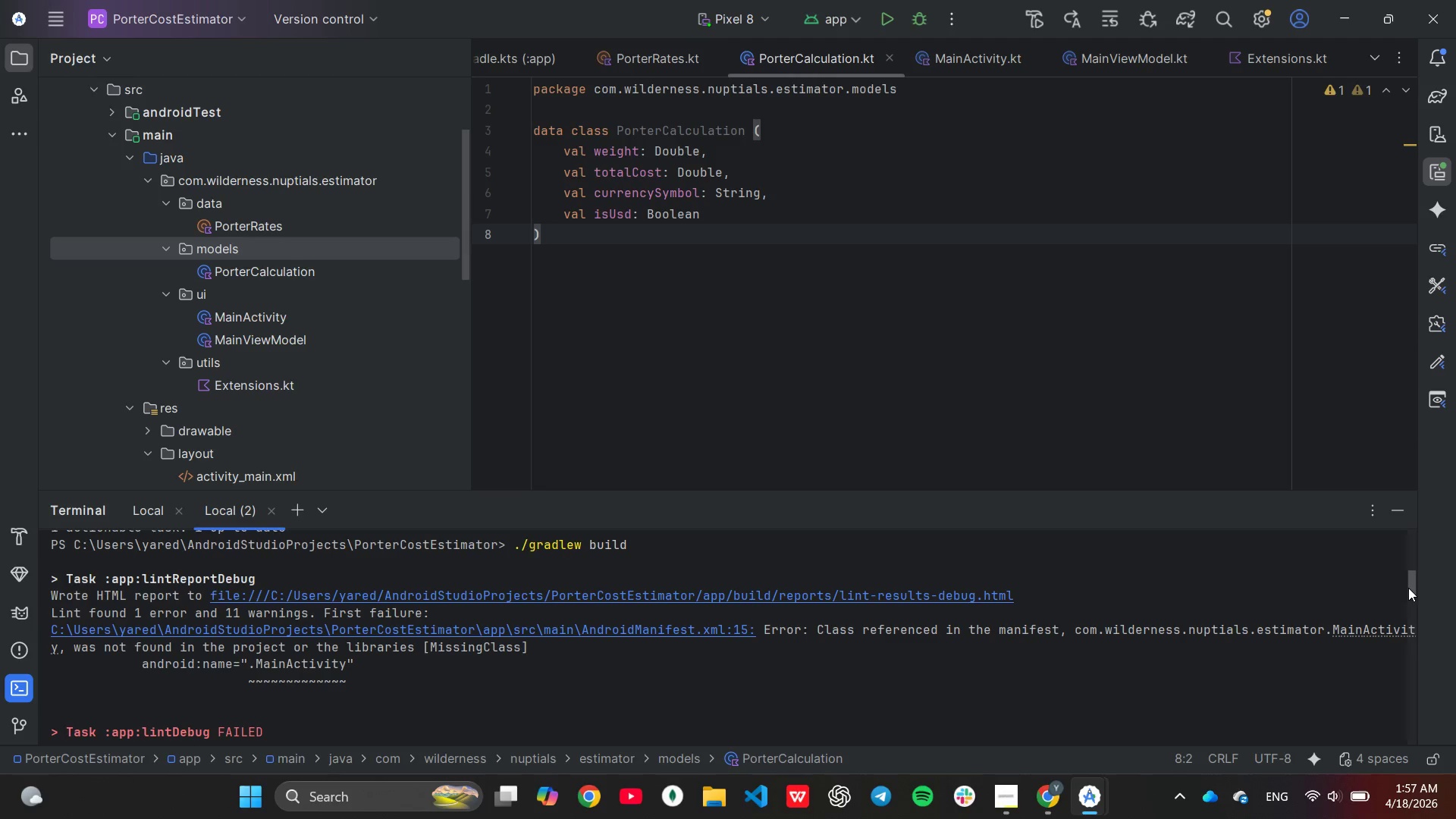 
wait(6.66)
 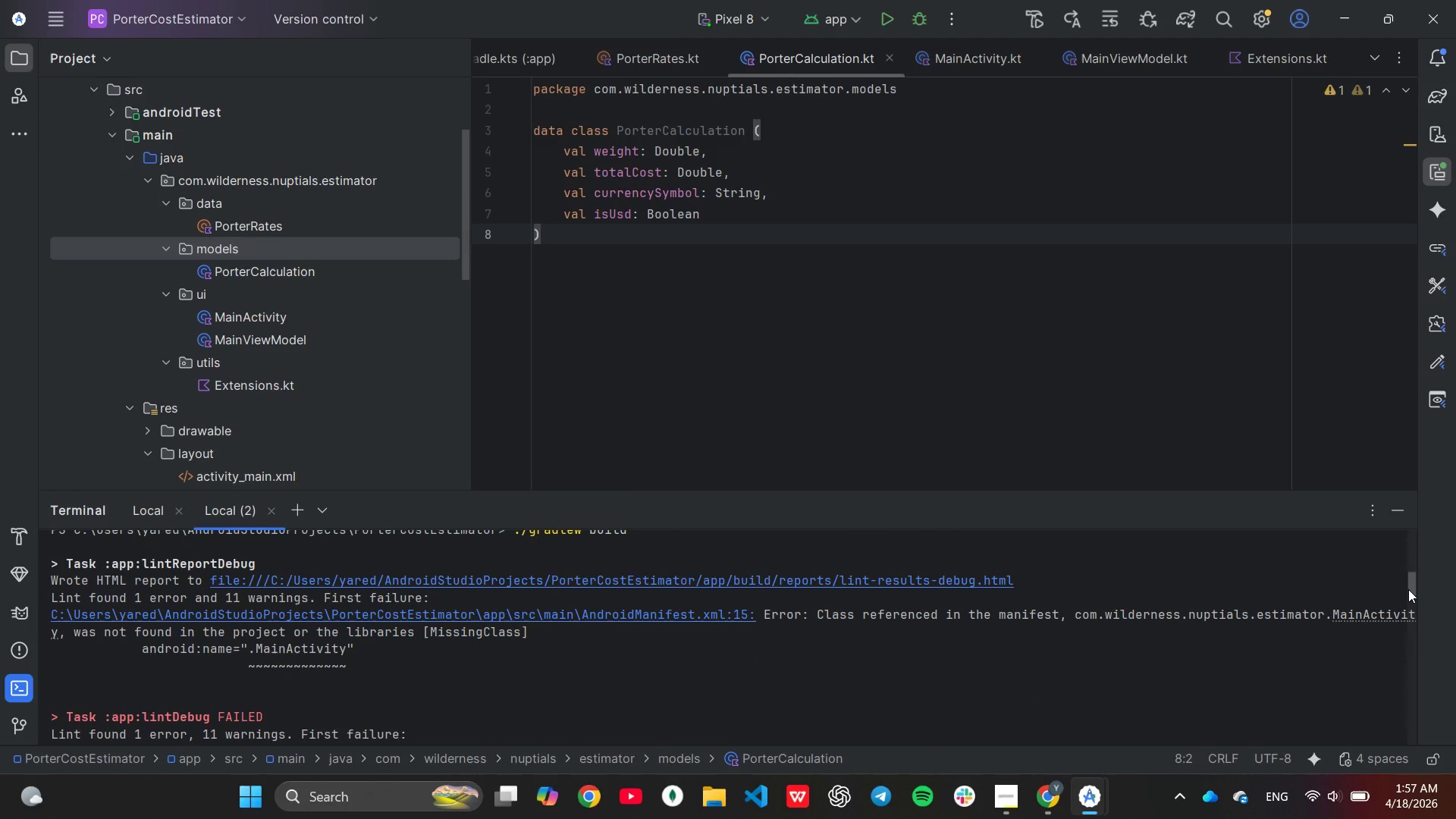 
key(Unknown)
 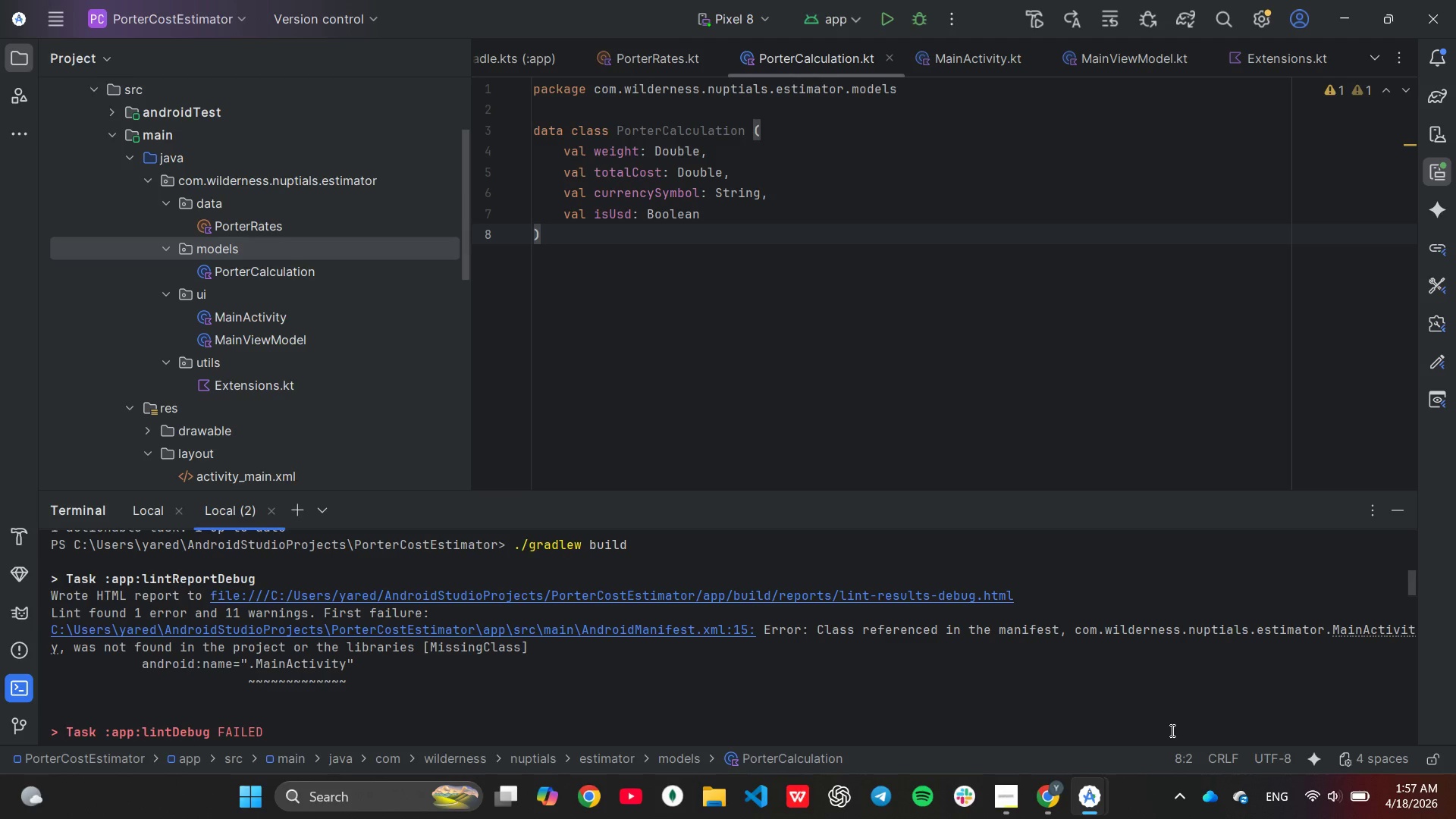 
key(Unknown)
 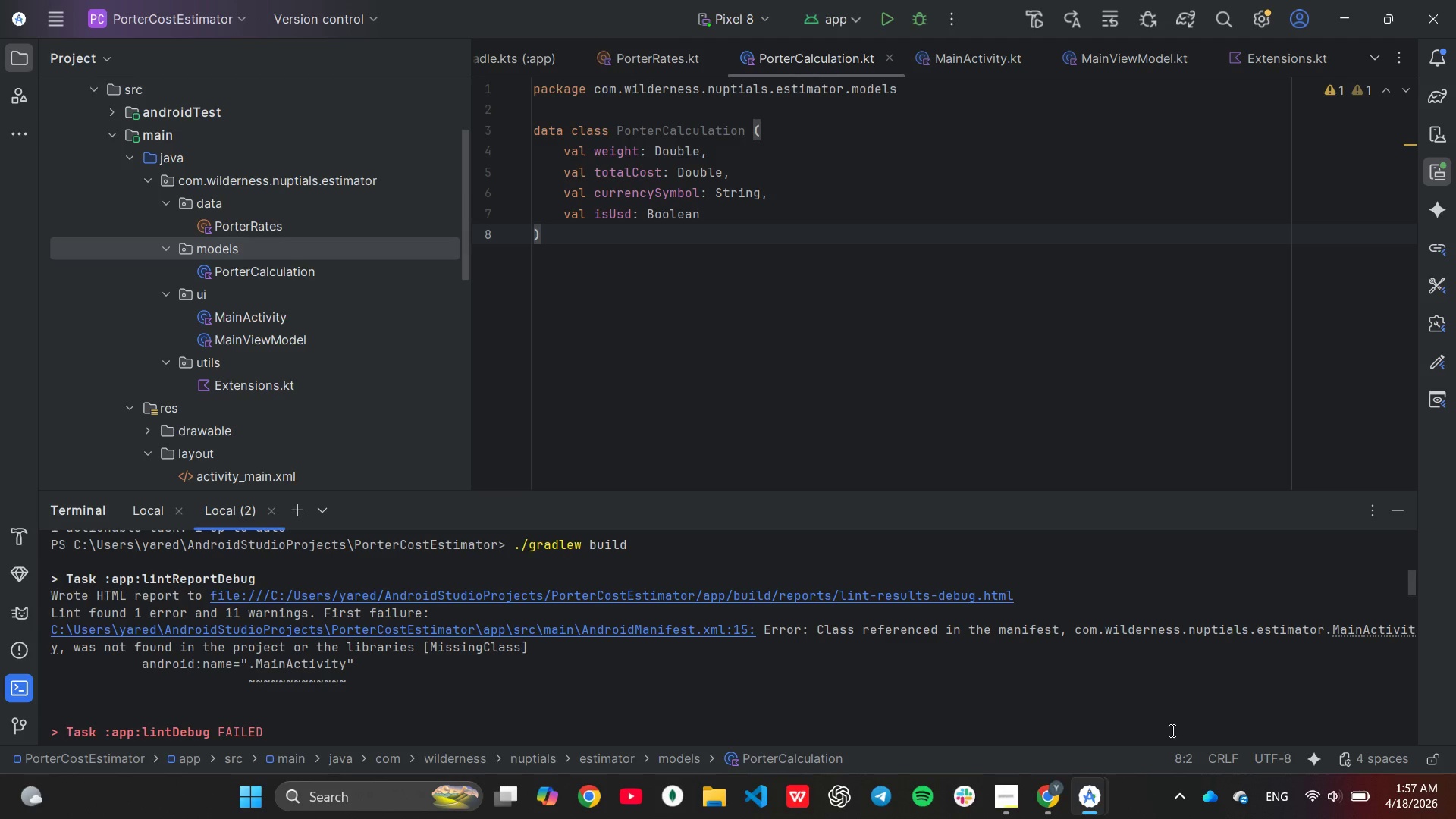 
key(Unknown)
 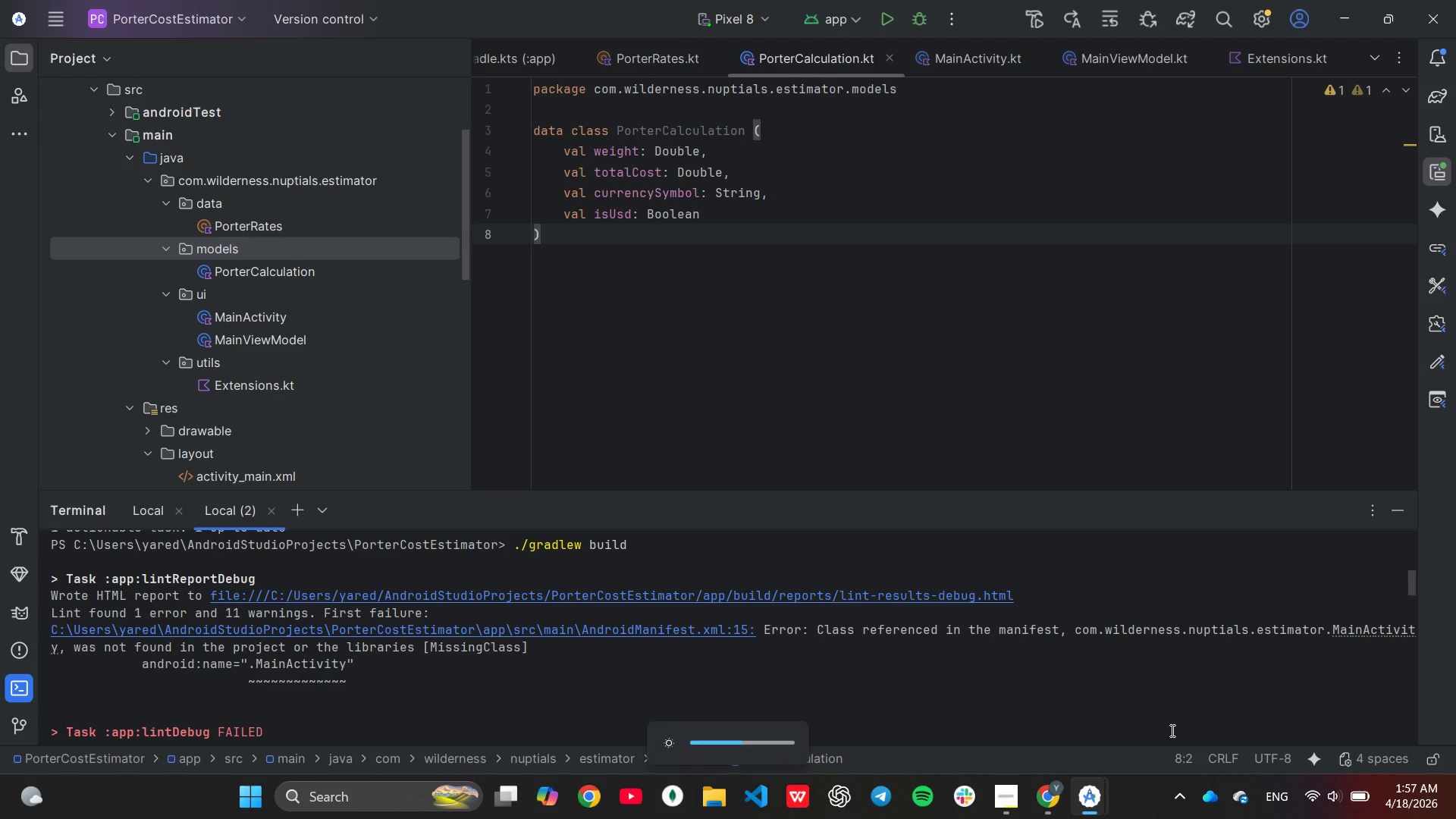 
key(Unknown)
 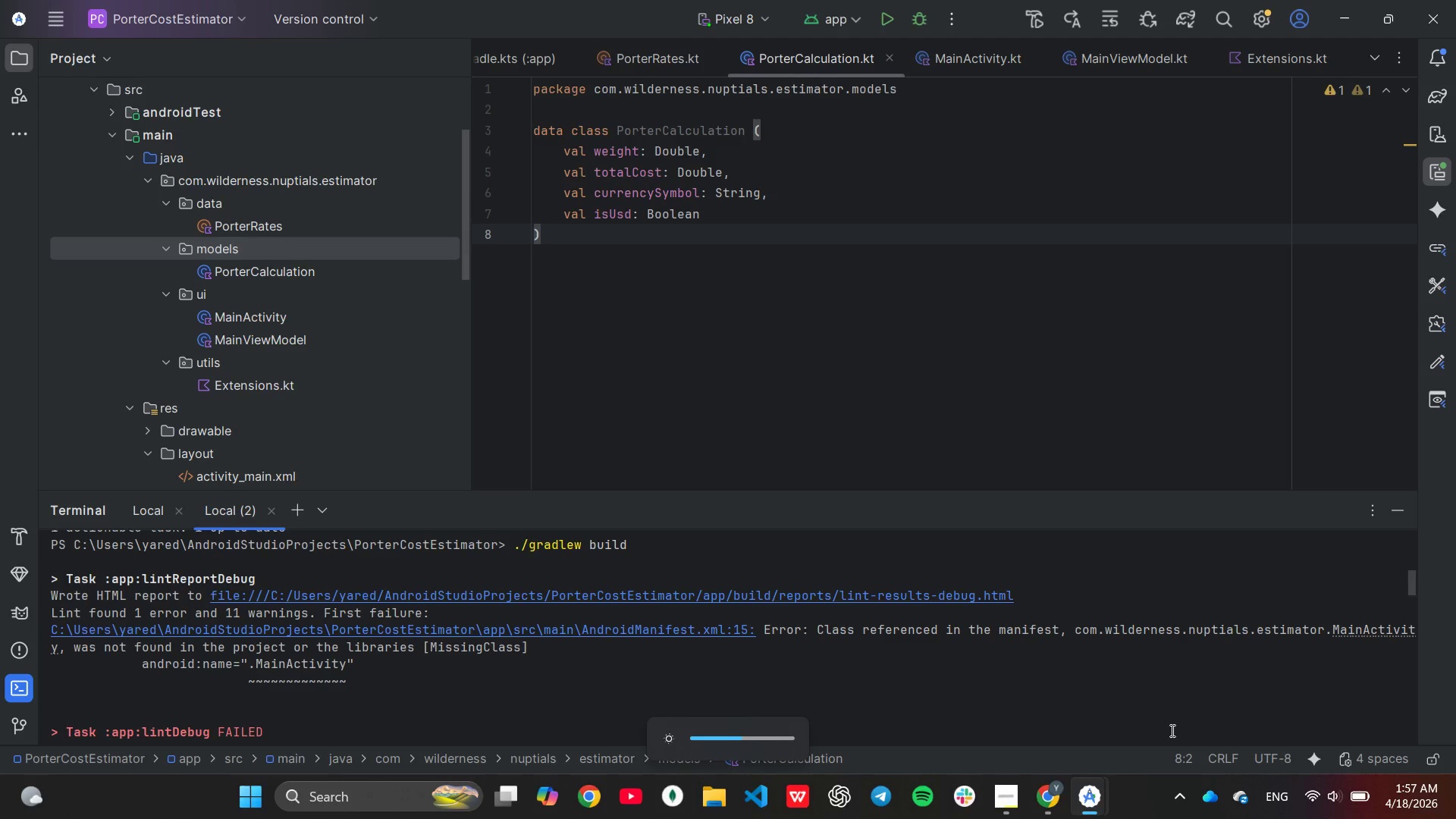 
key(Unknown)
 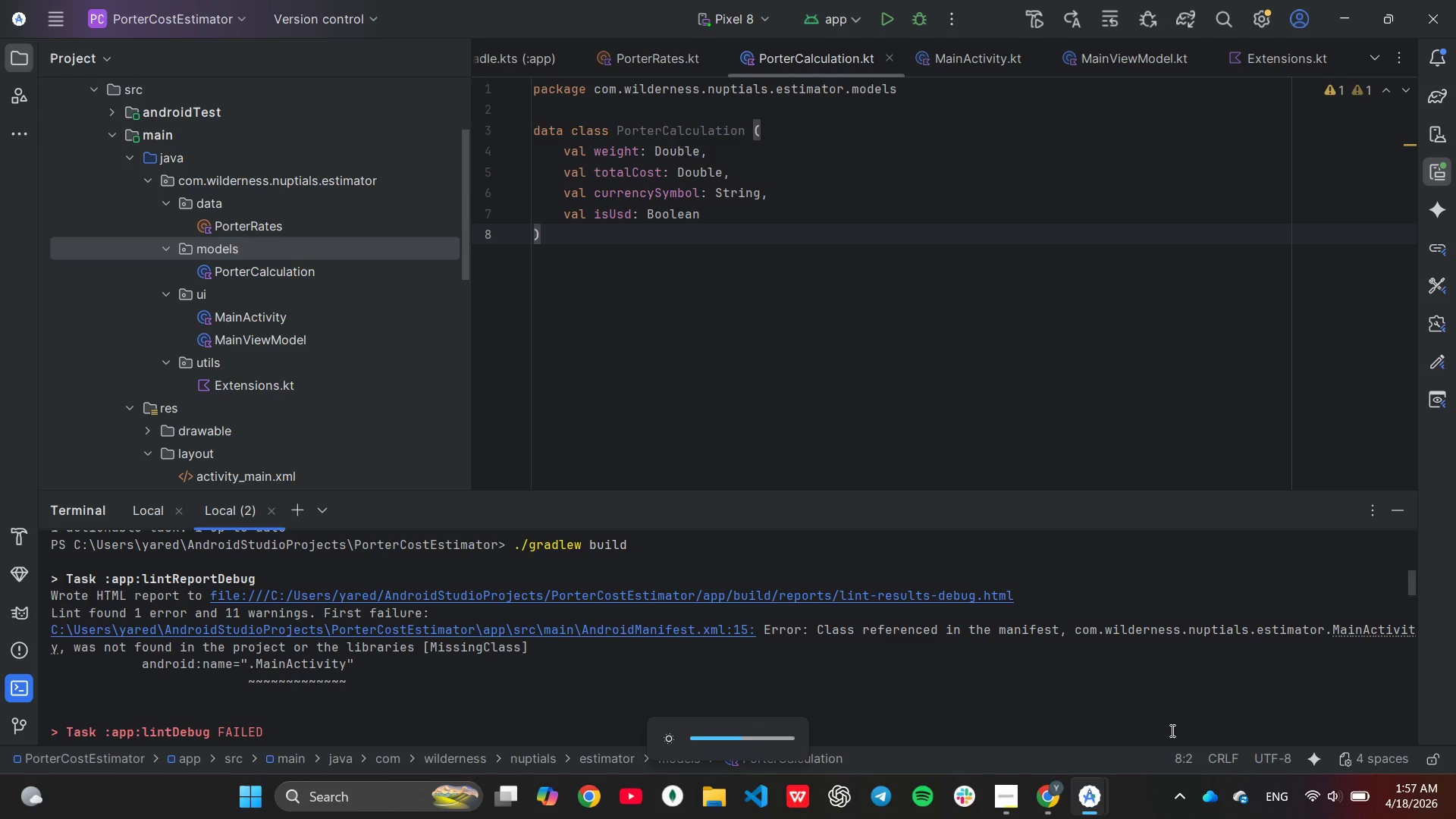 
key(Unknown)
 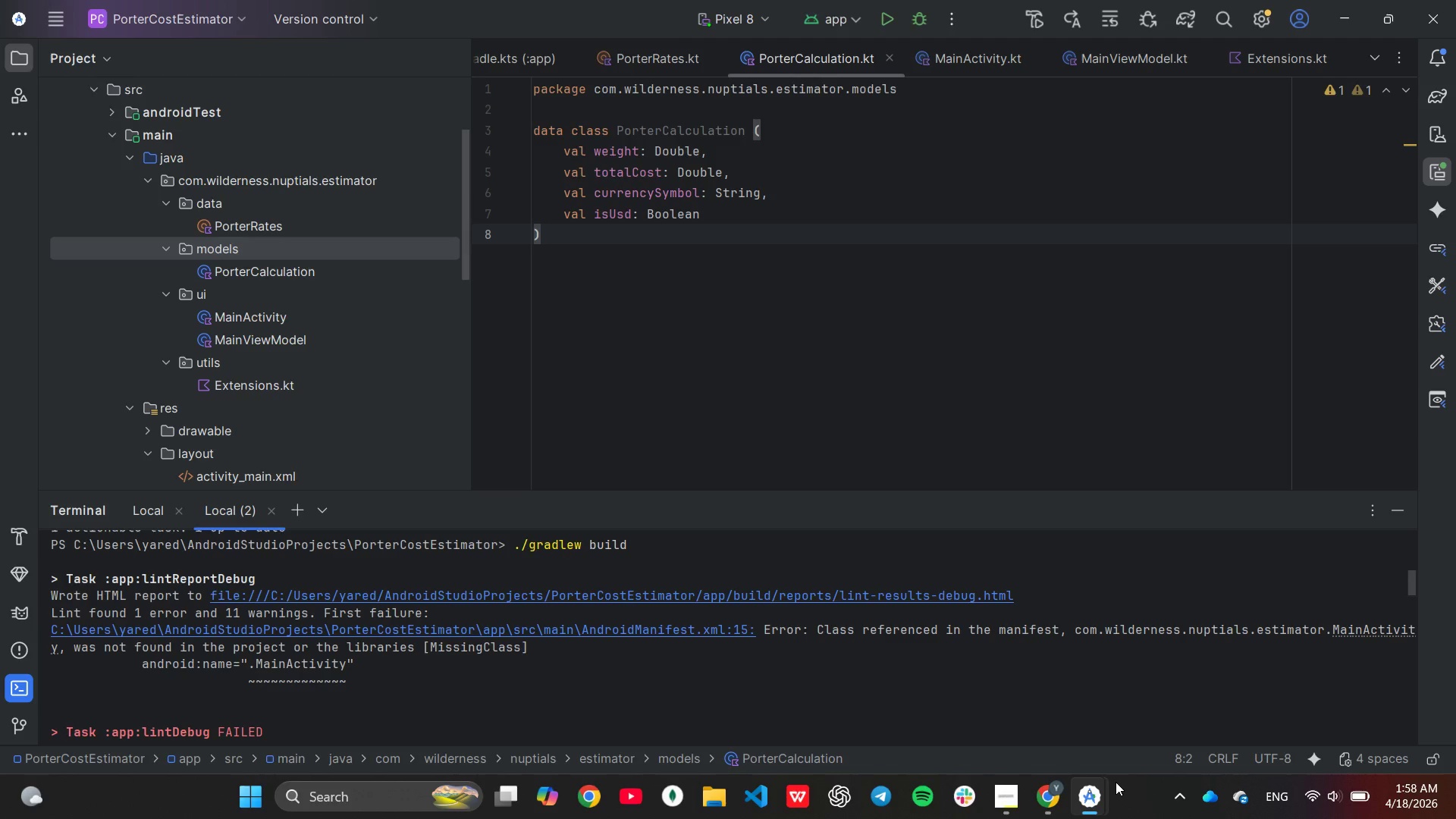 
wait(43.92)
 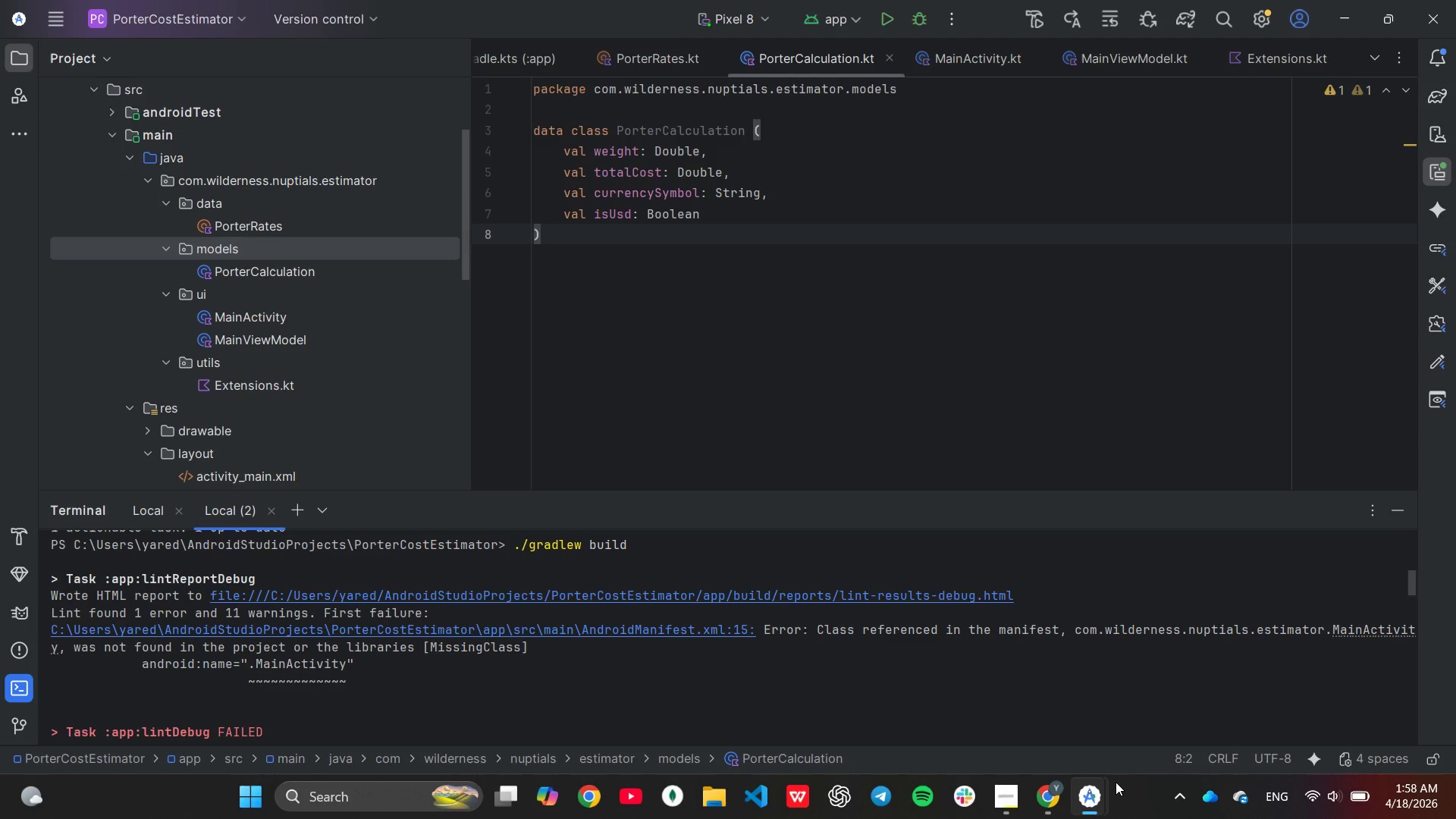 
scroll: coordinate [293, 397], scroll_direction: down, amount: 4.0
 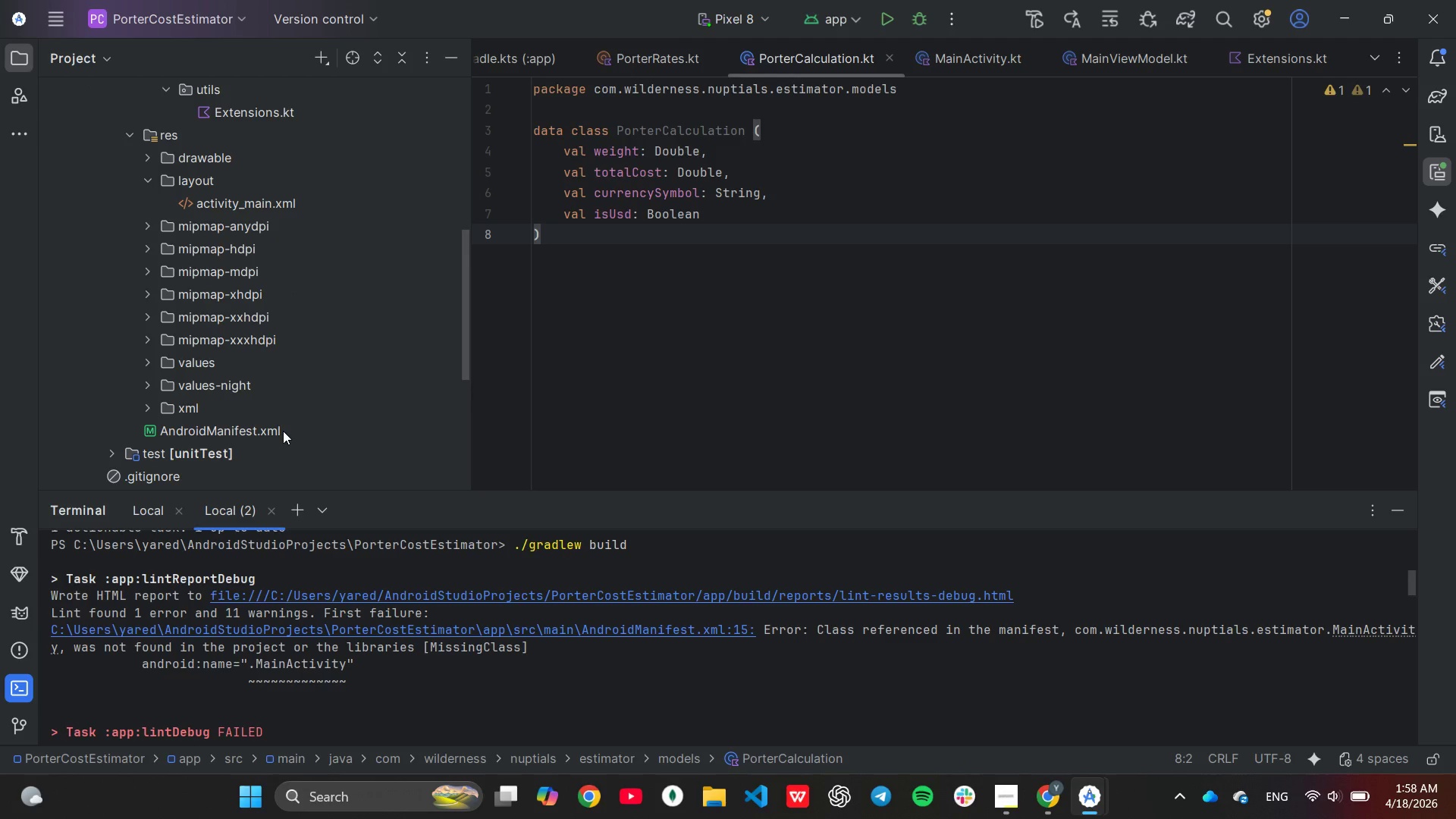 
double_click([283, 431])
 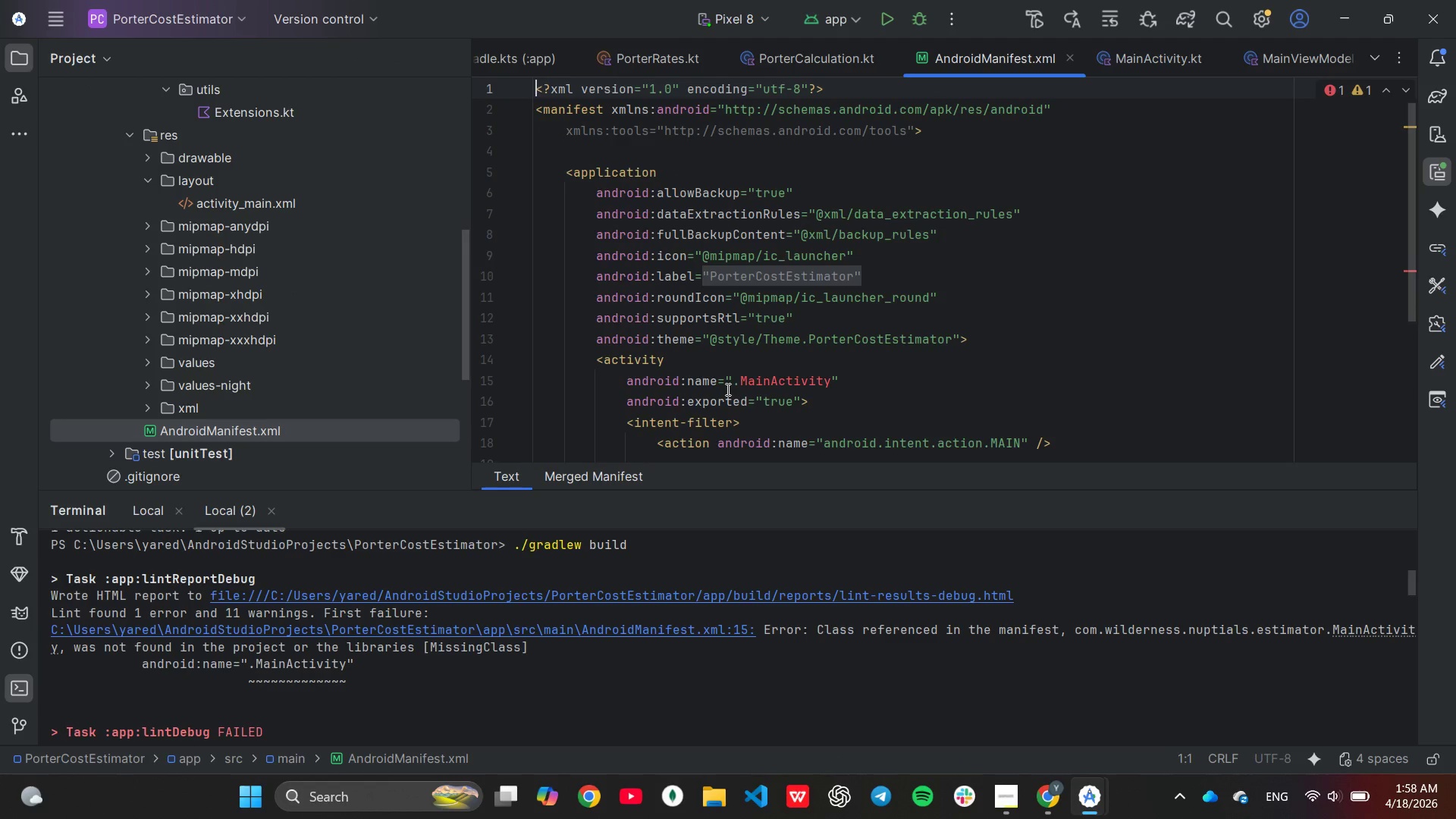 
left_click([742, 382])
 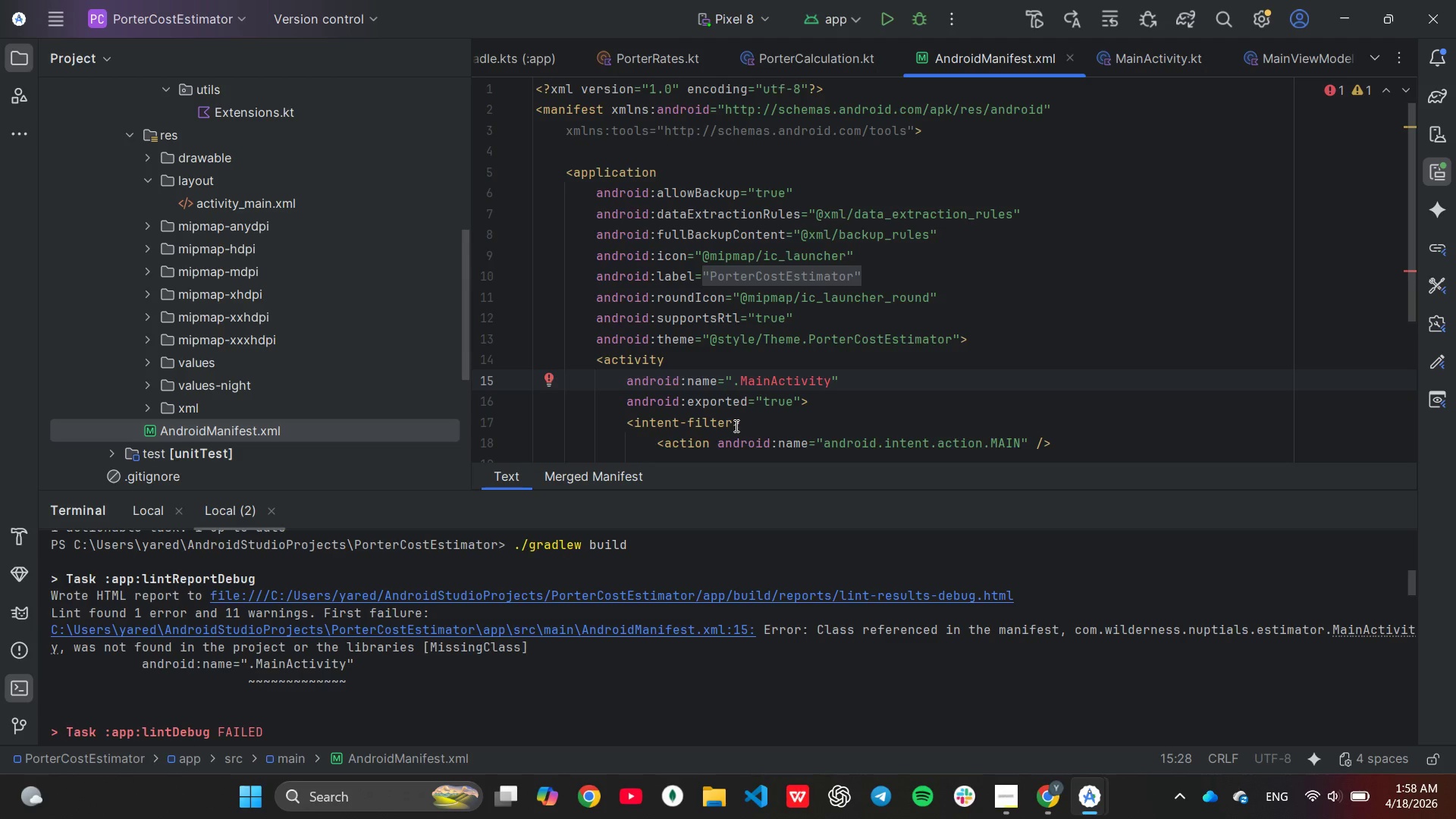 
type(ui)
 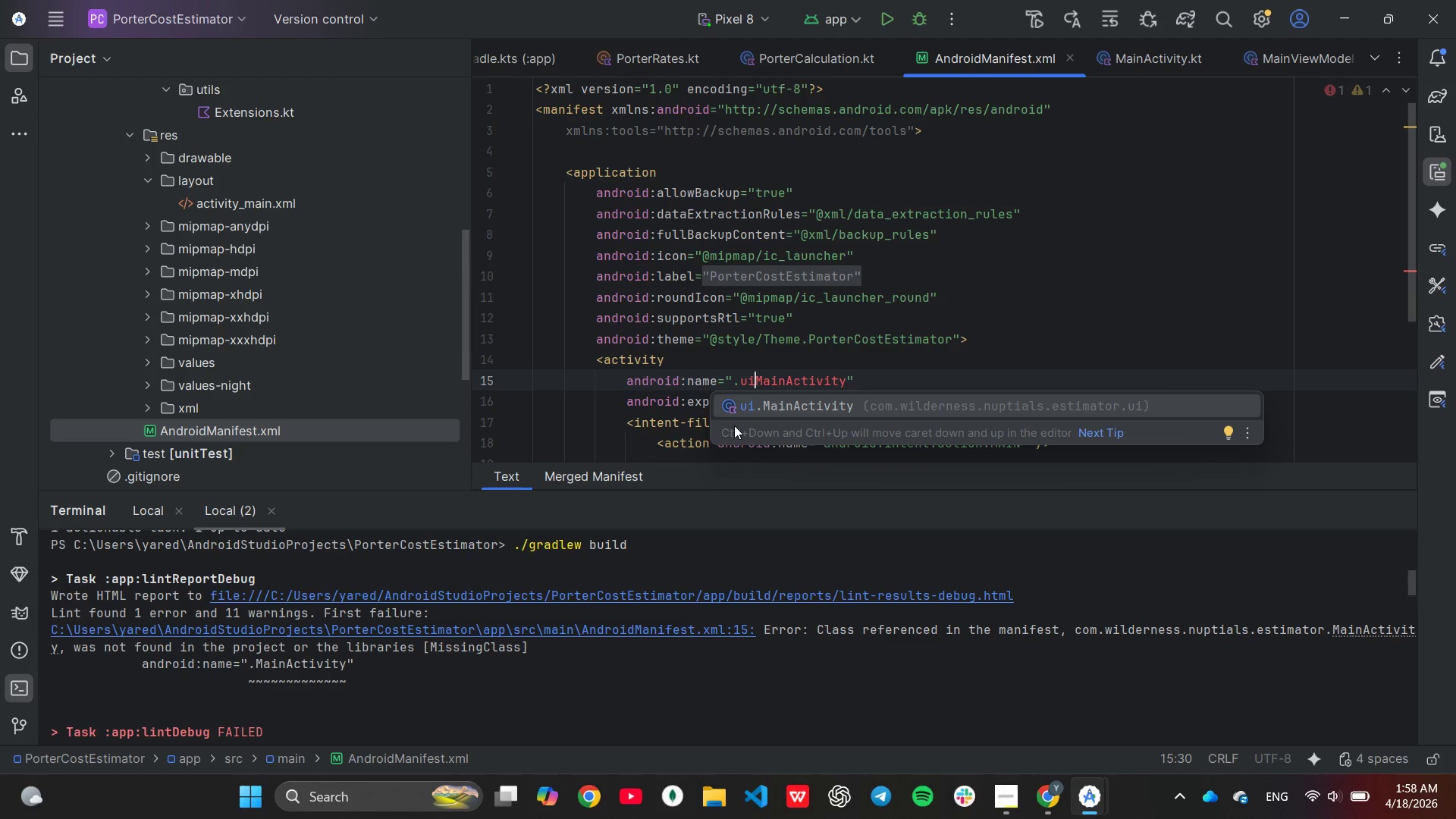 
key(Enter)
 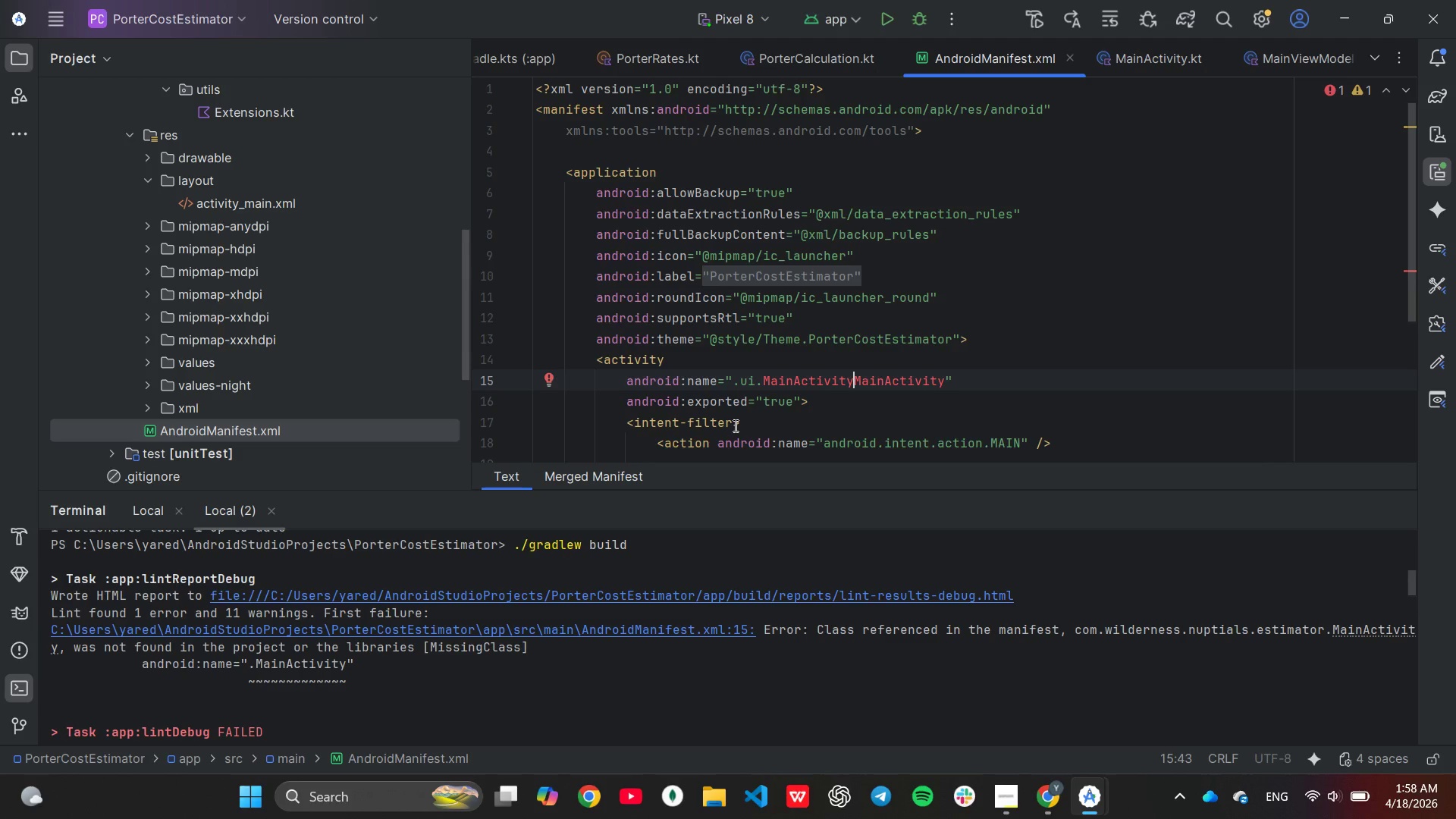 
hold_key(key=Backspace, duration=0.69)
 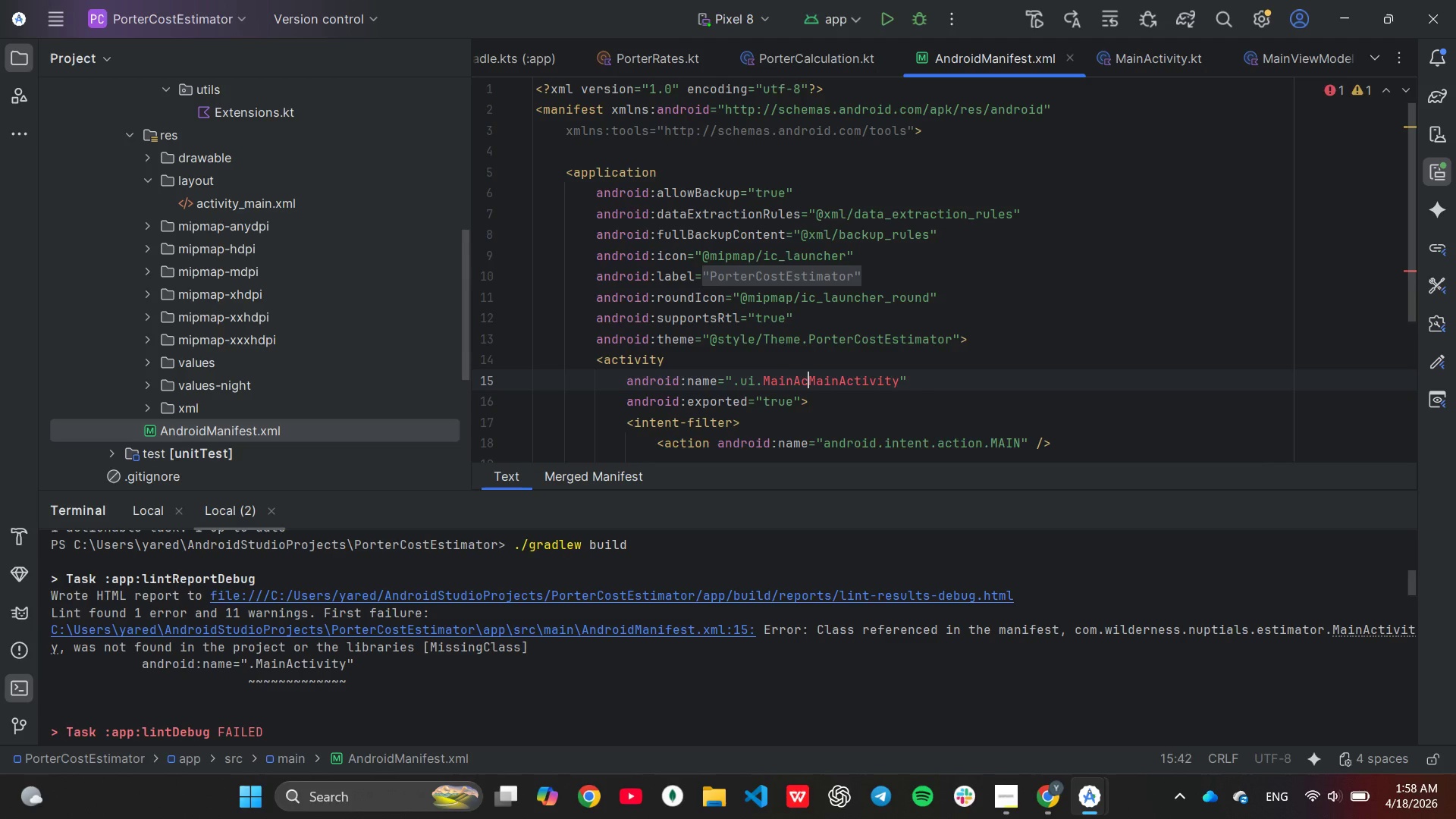 
key(Backspace)
 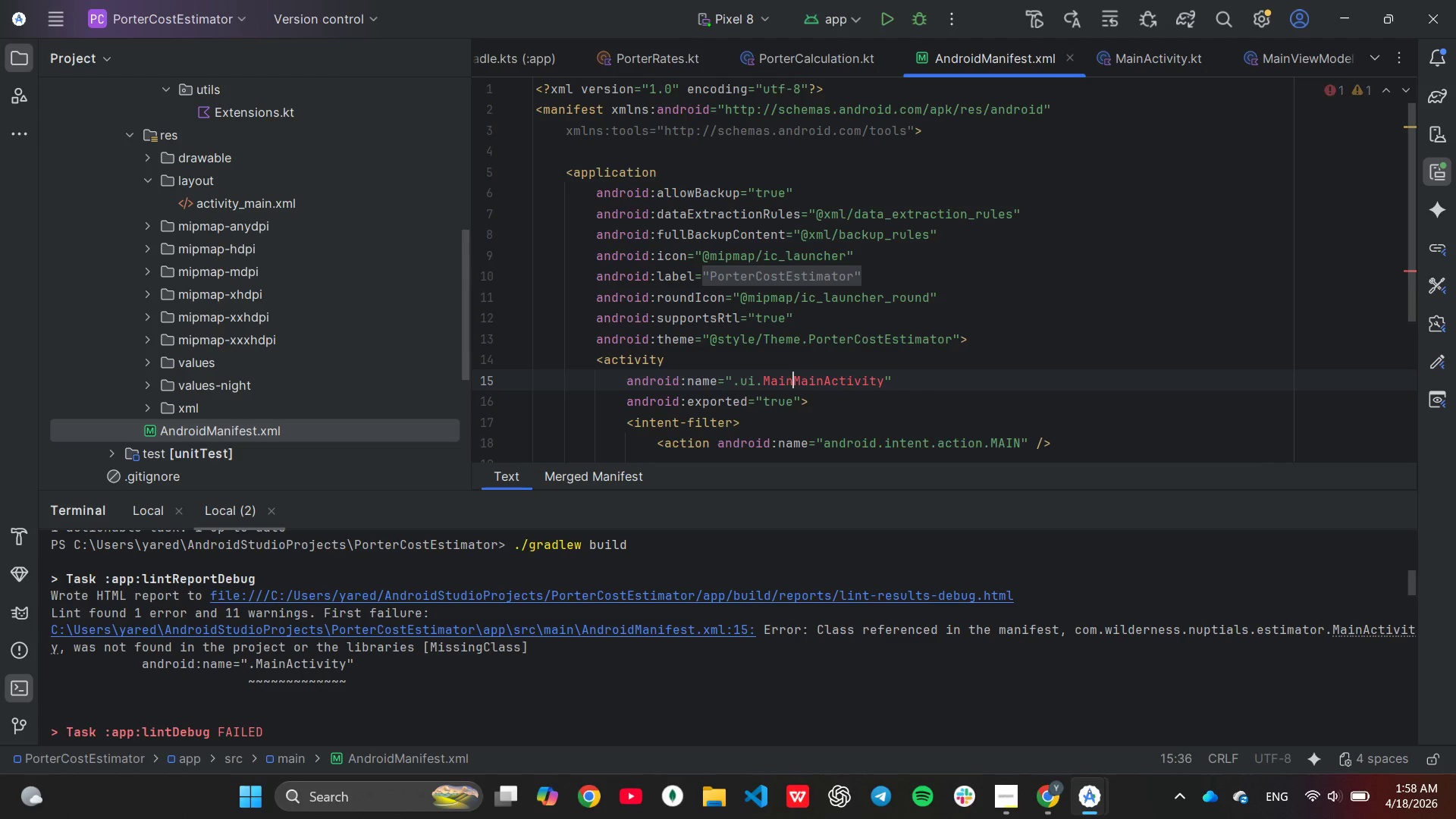 
key(Backspace)
 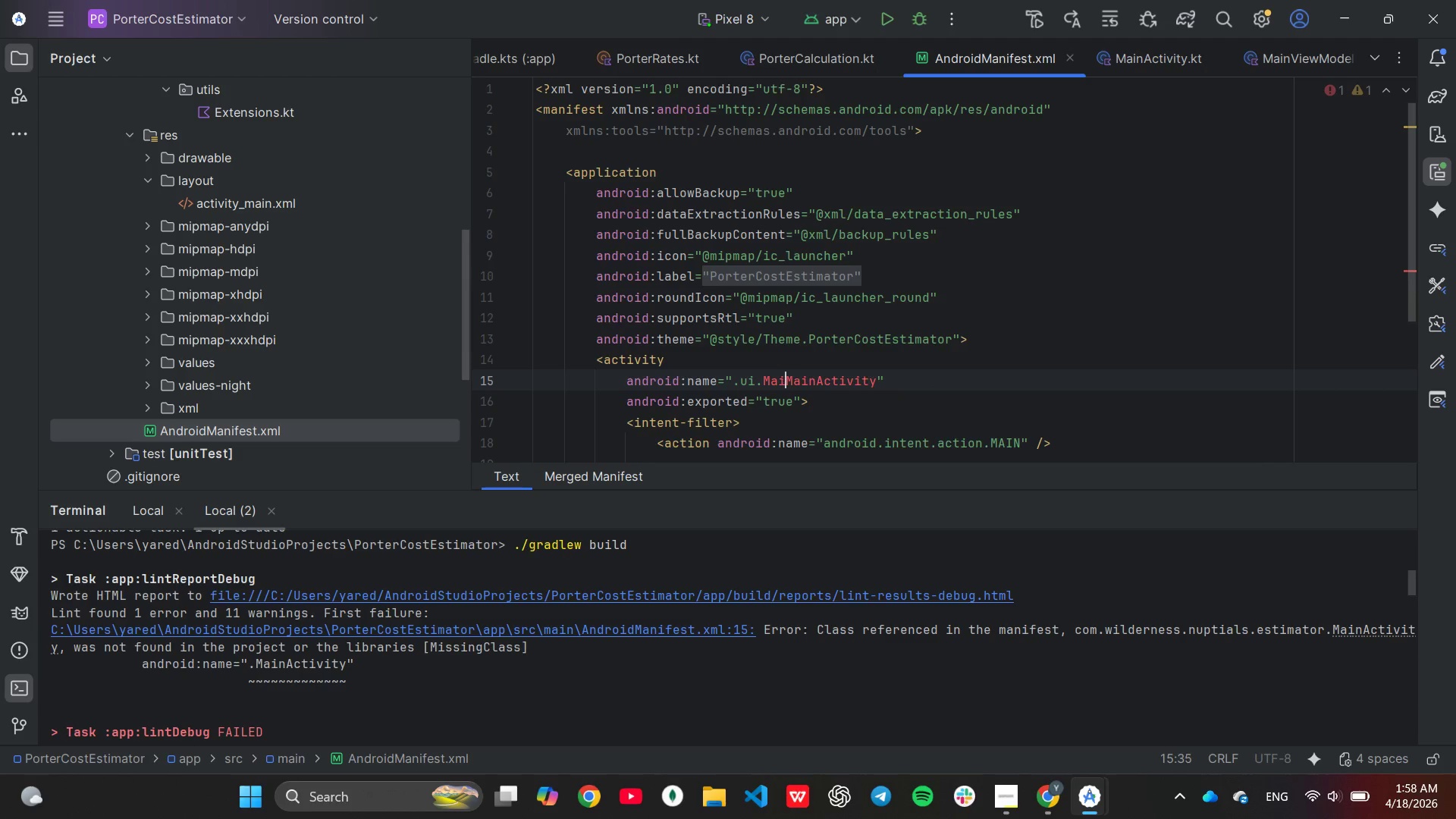 
key(Backspace)
 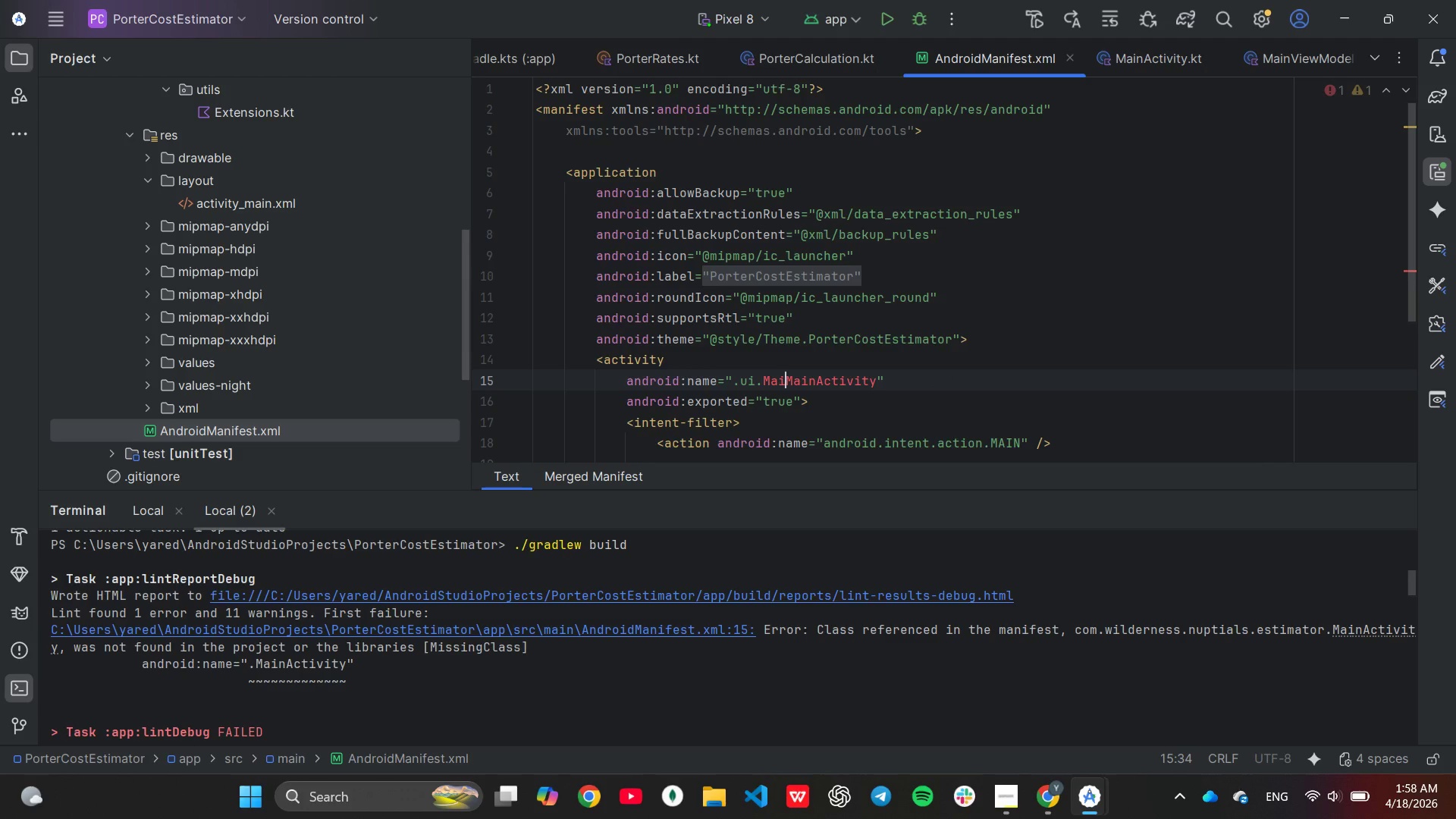 
key(Backspace)
 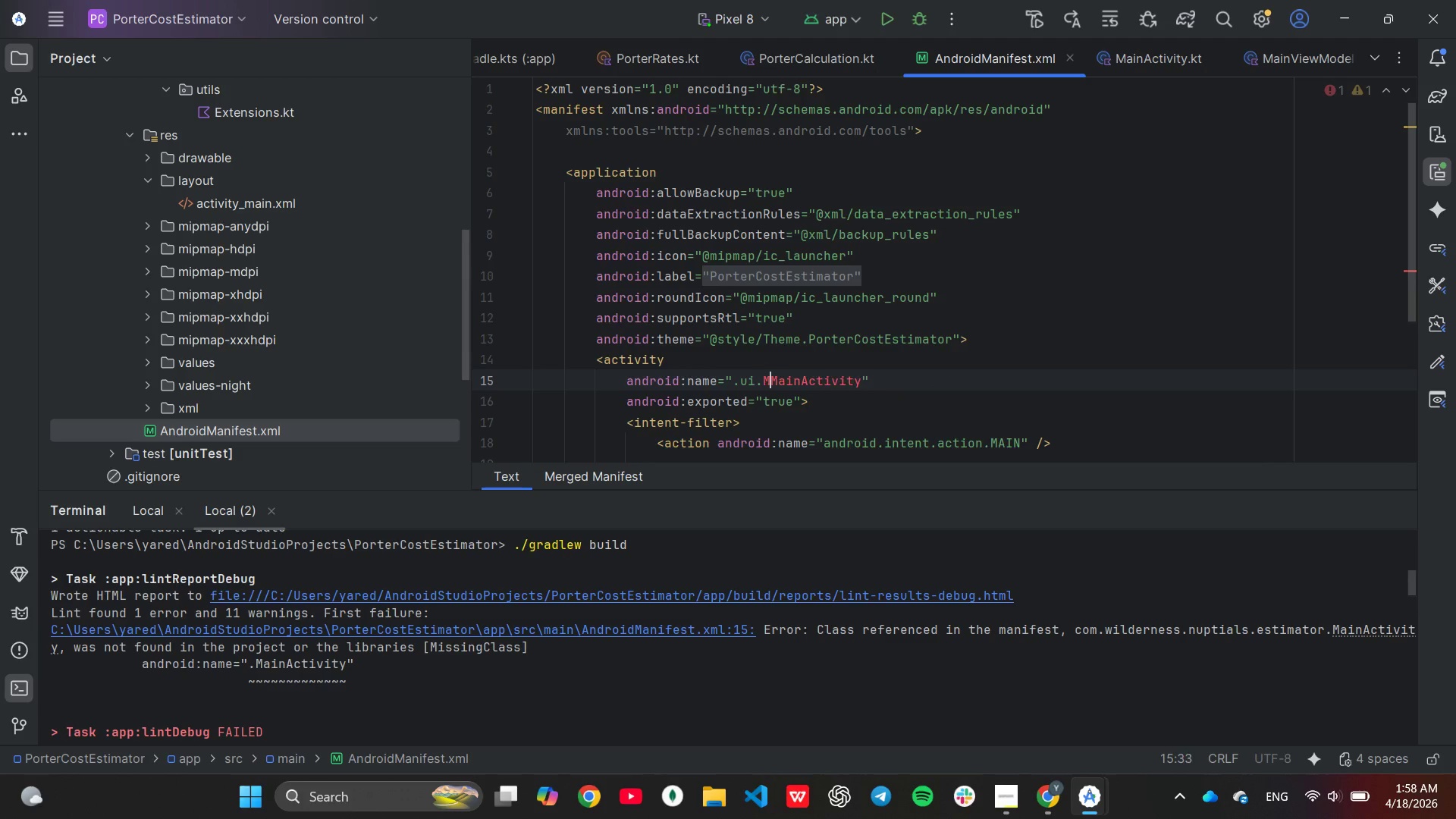 
key(Backspace)
 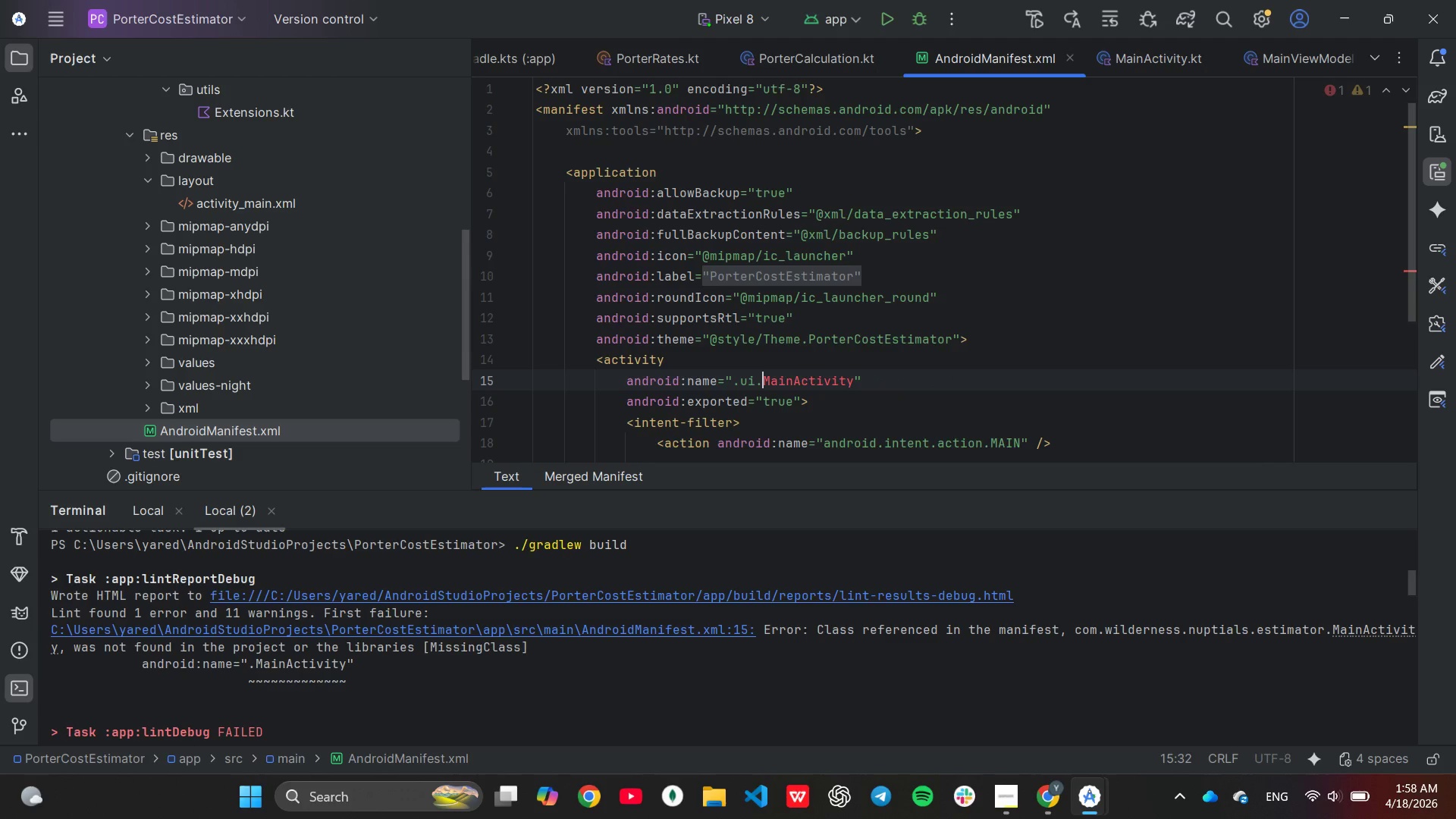 
key(Backspace)
 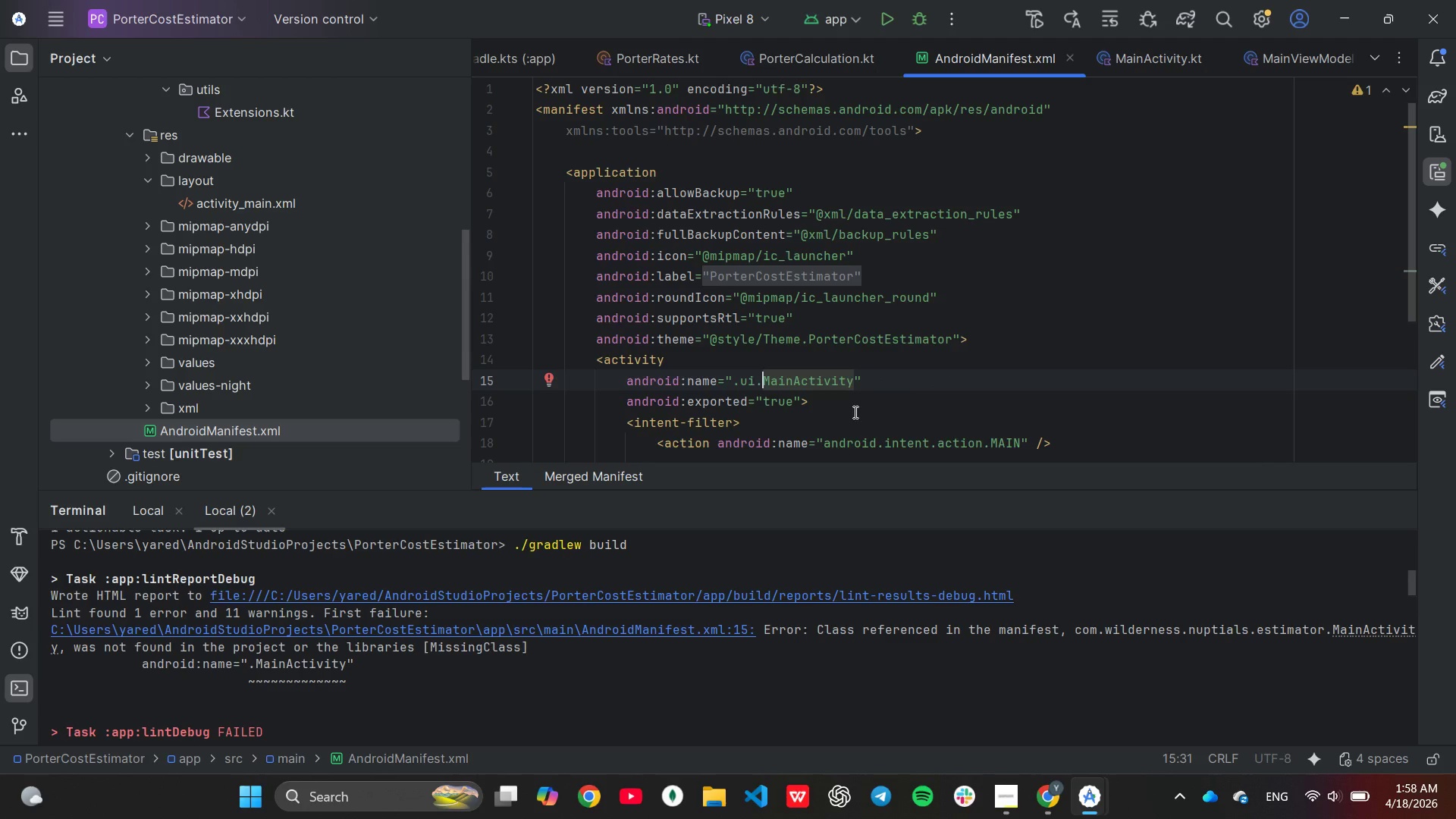 
left_click([976, 375])
 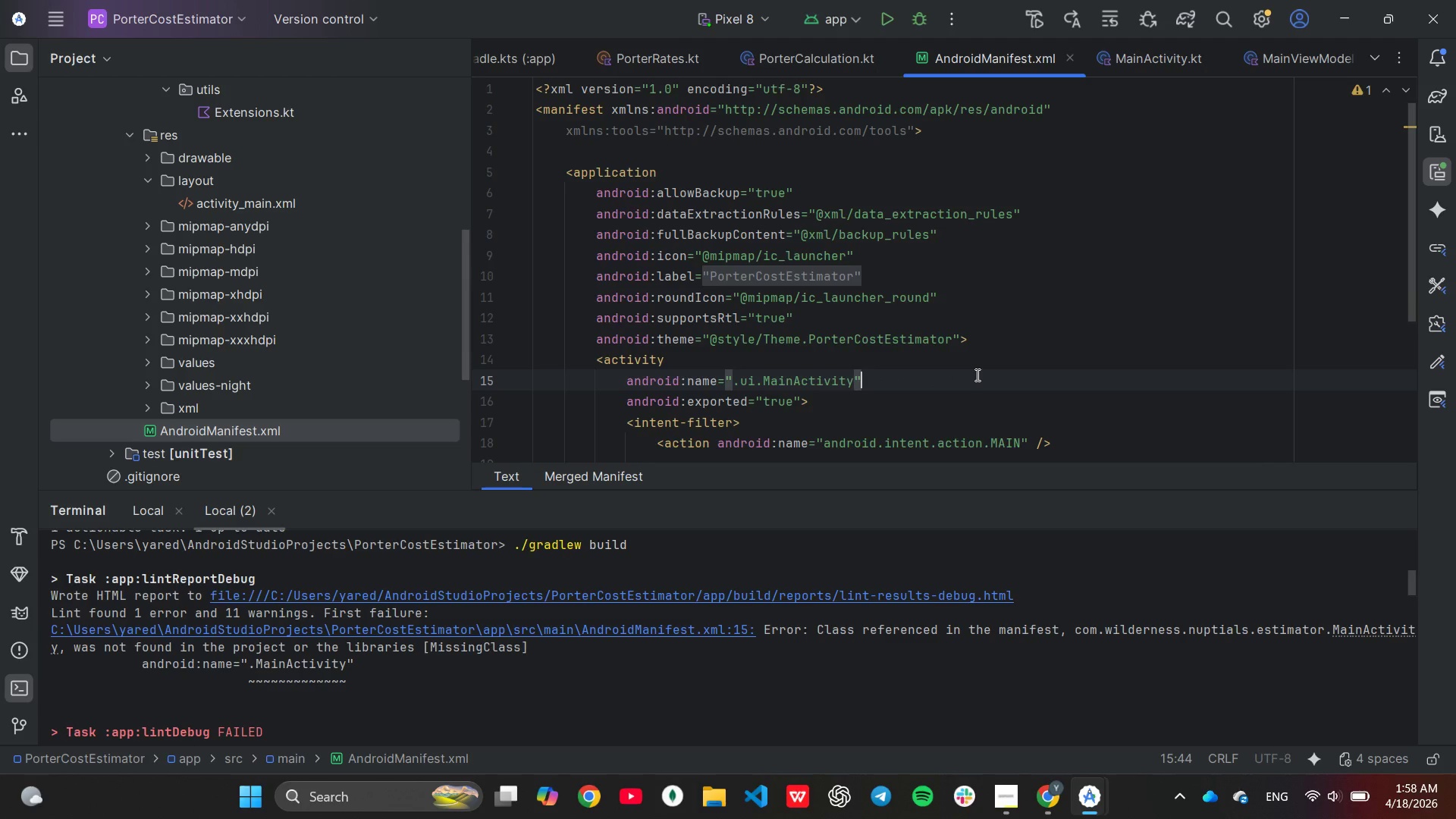 
scroll: coordinate [976, 375], scroll_direction: down, amount: 2.0
 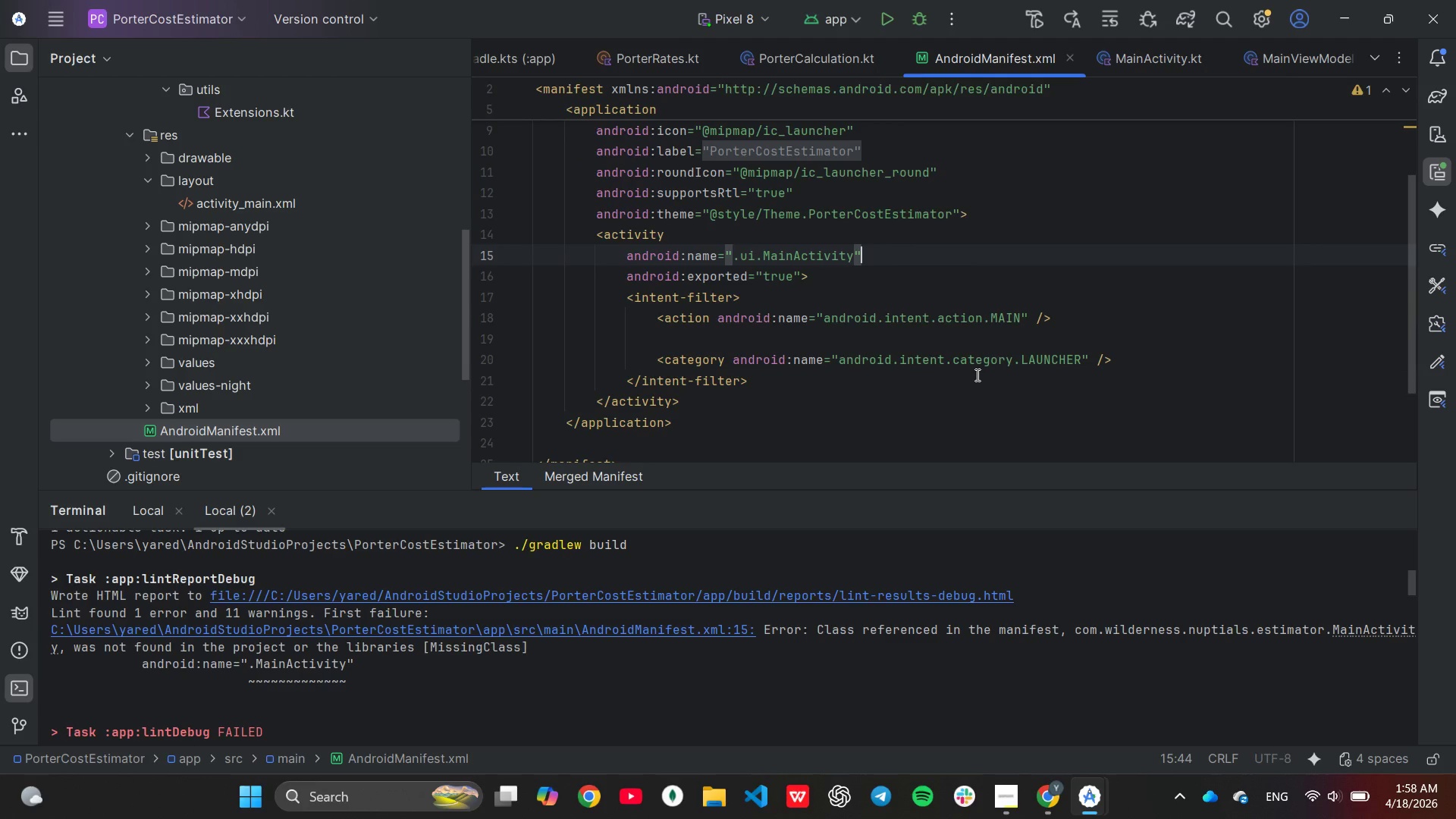 
scroll: coordinate [976, 375], scroll_direction: up, amount: 5.0
 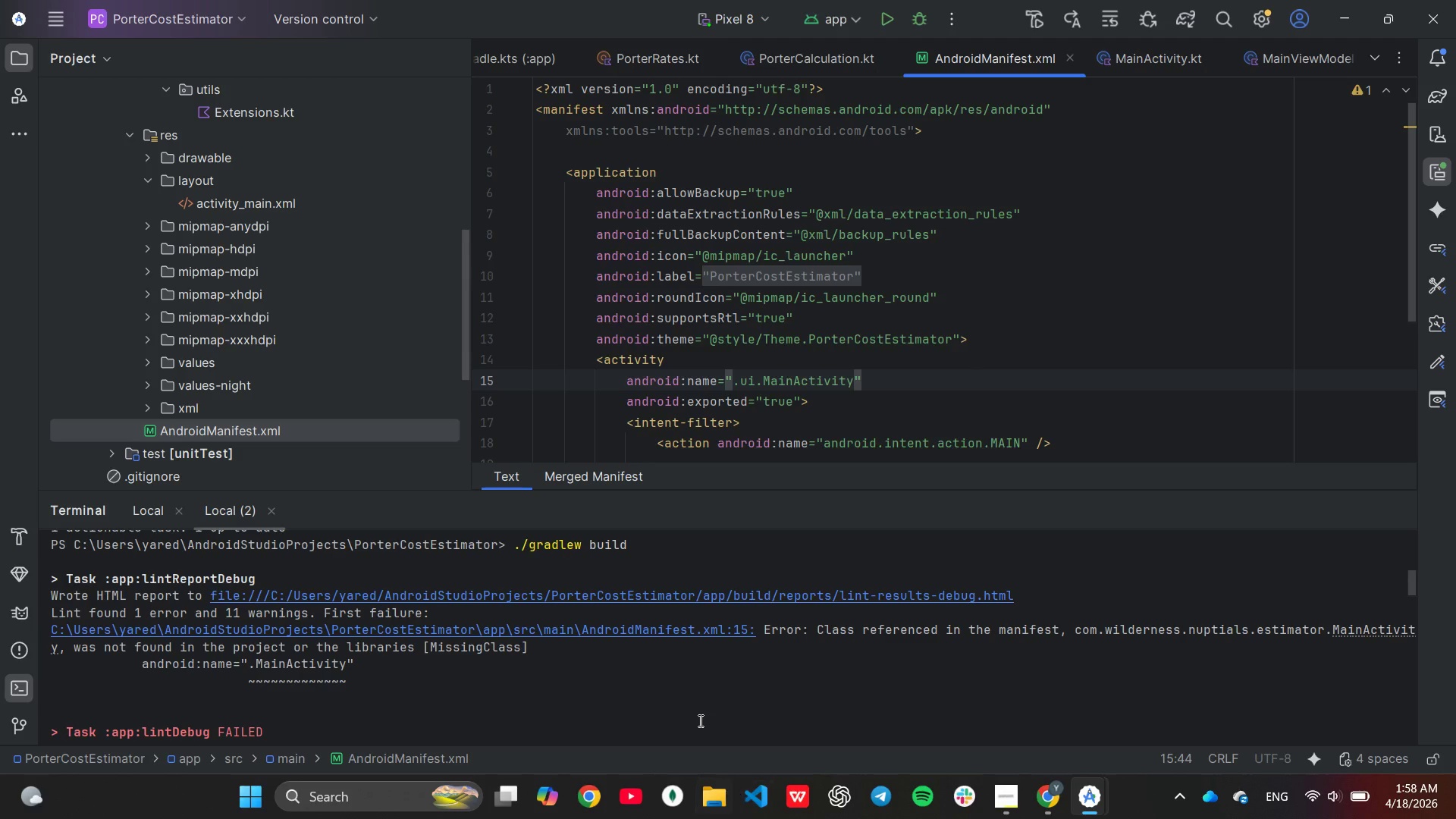 
left_click([690, 705])
 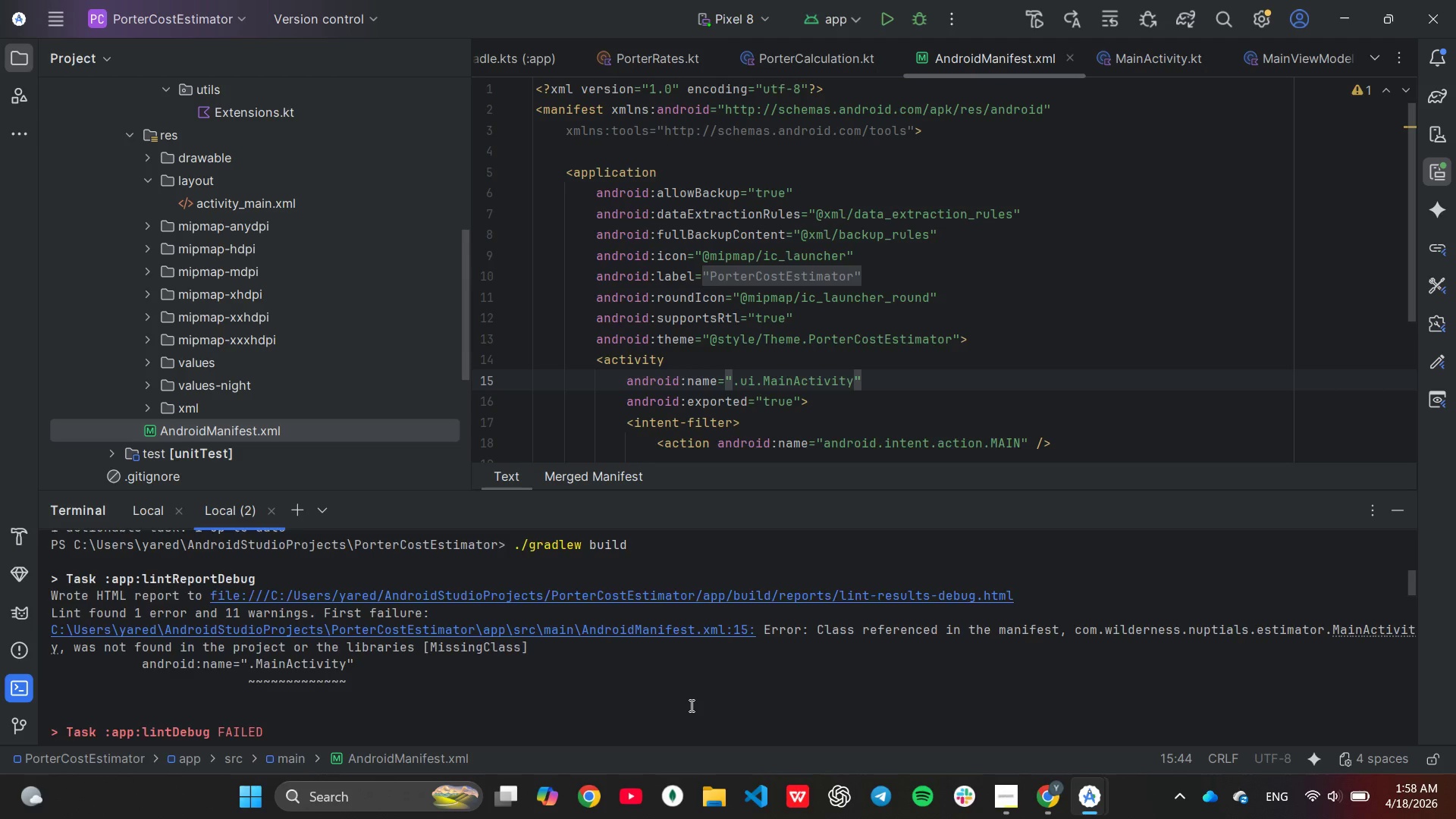 
scroll: coordinate [690, 705], scroll_direction: down, amount: 17.0
 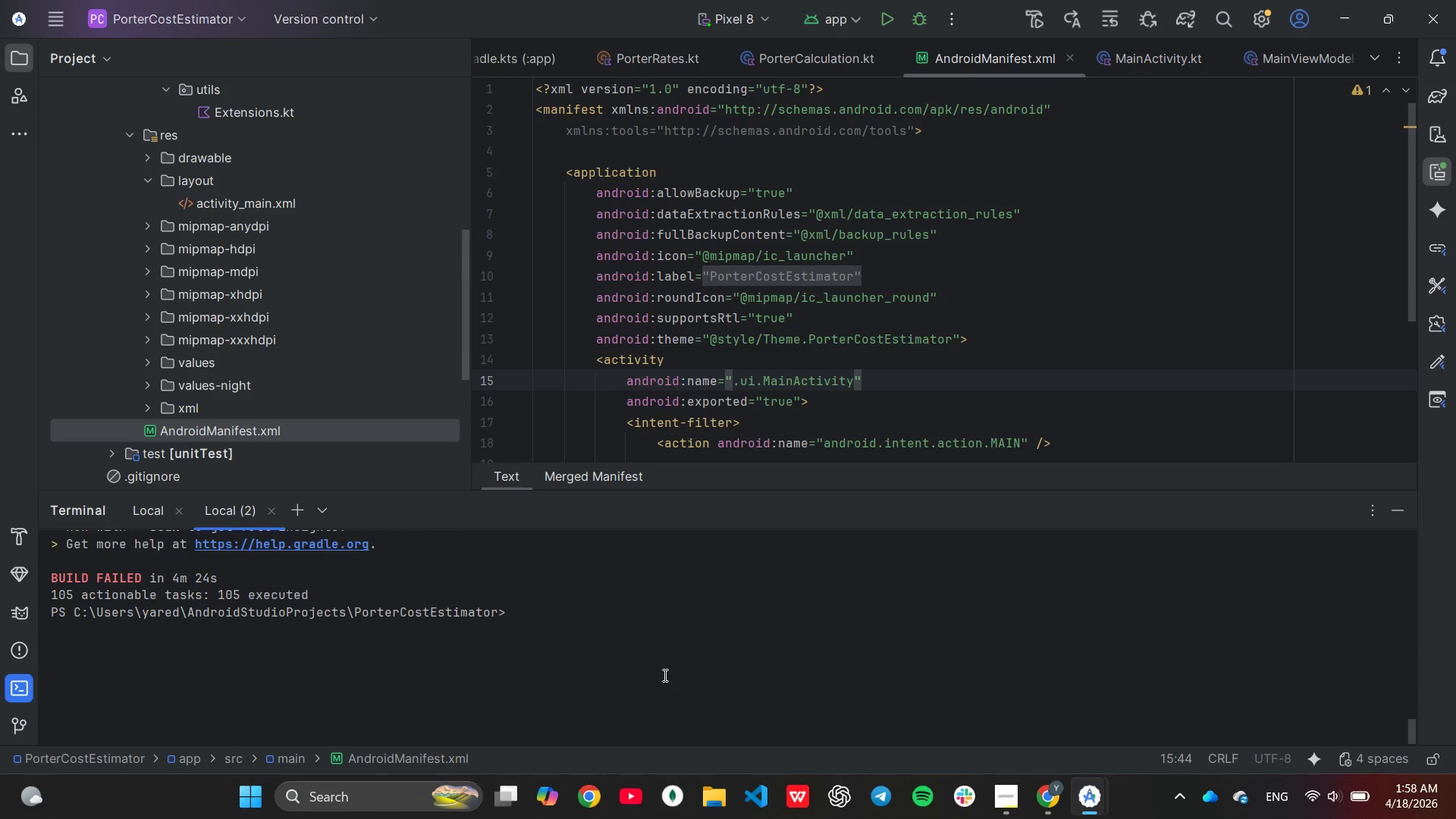 
type(clear)
 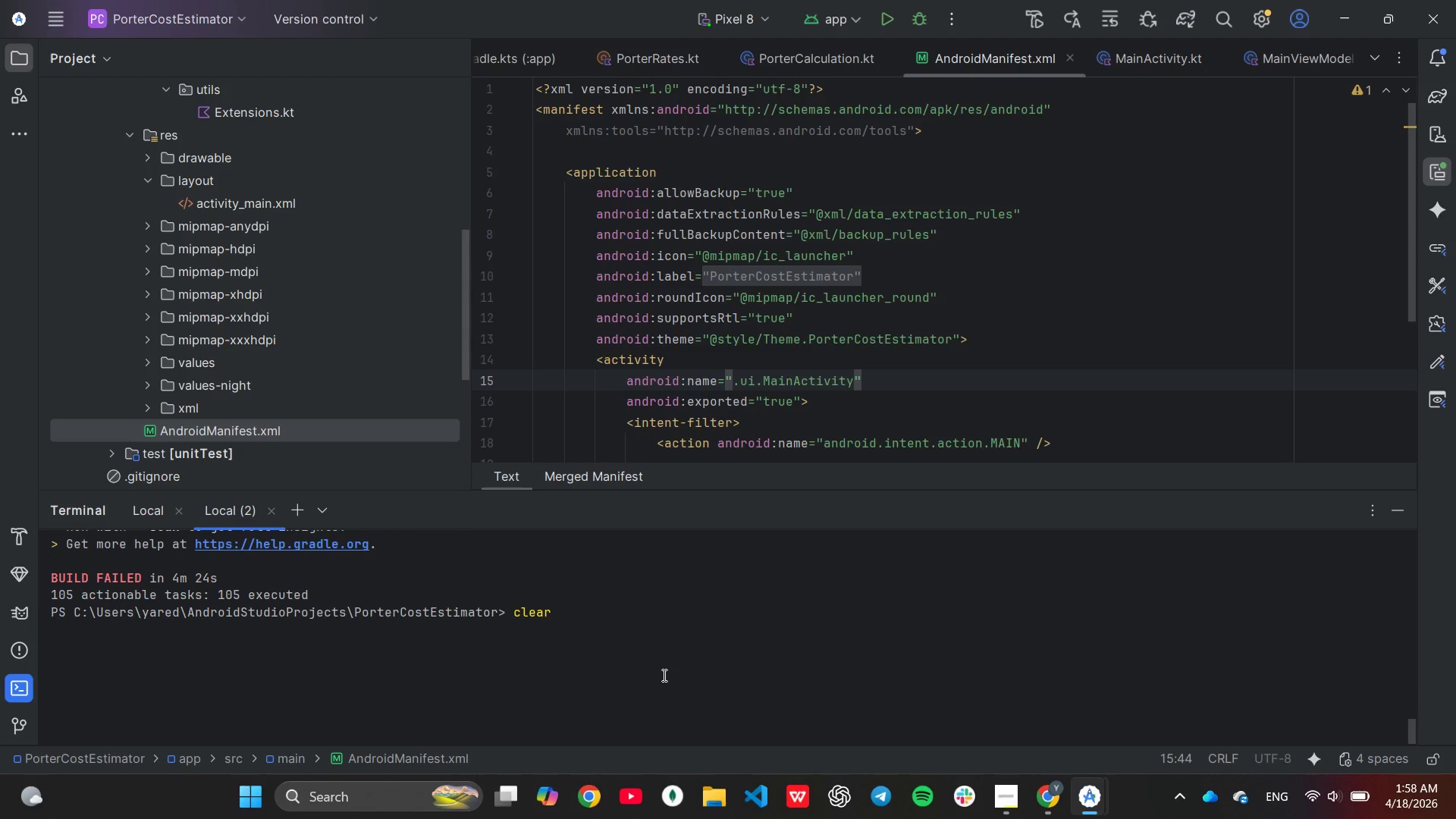 
key(Enter)
 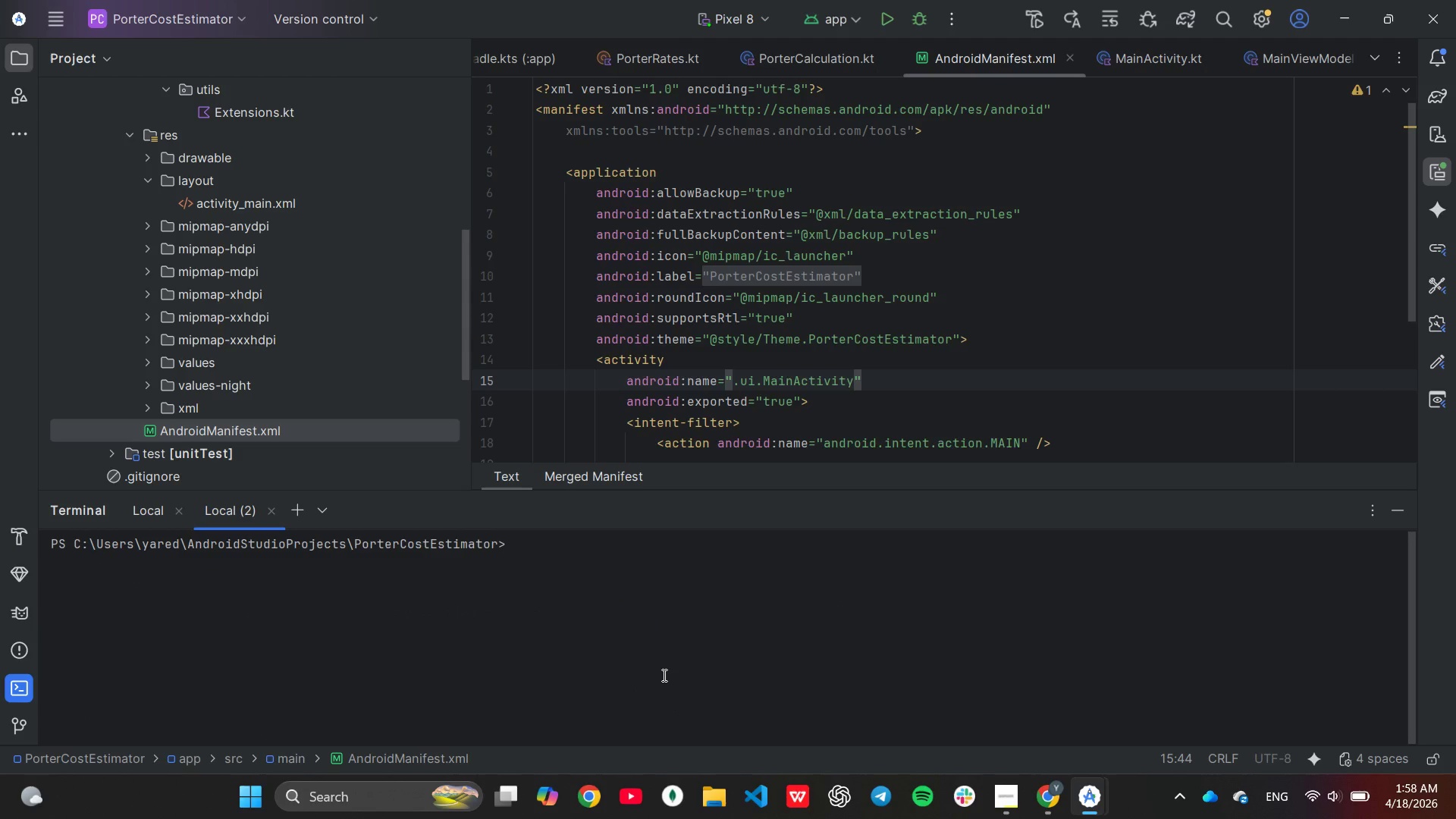 
key(ArrowUp)
 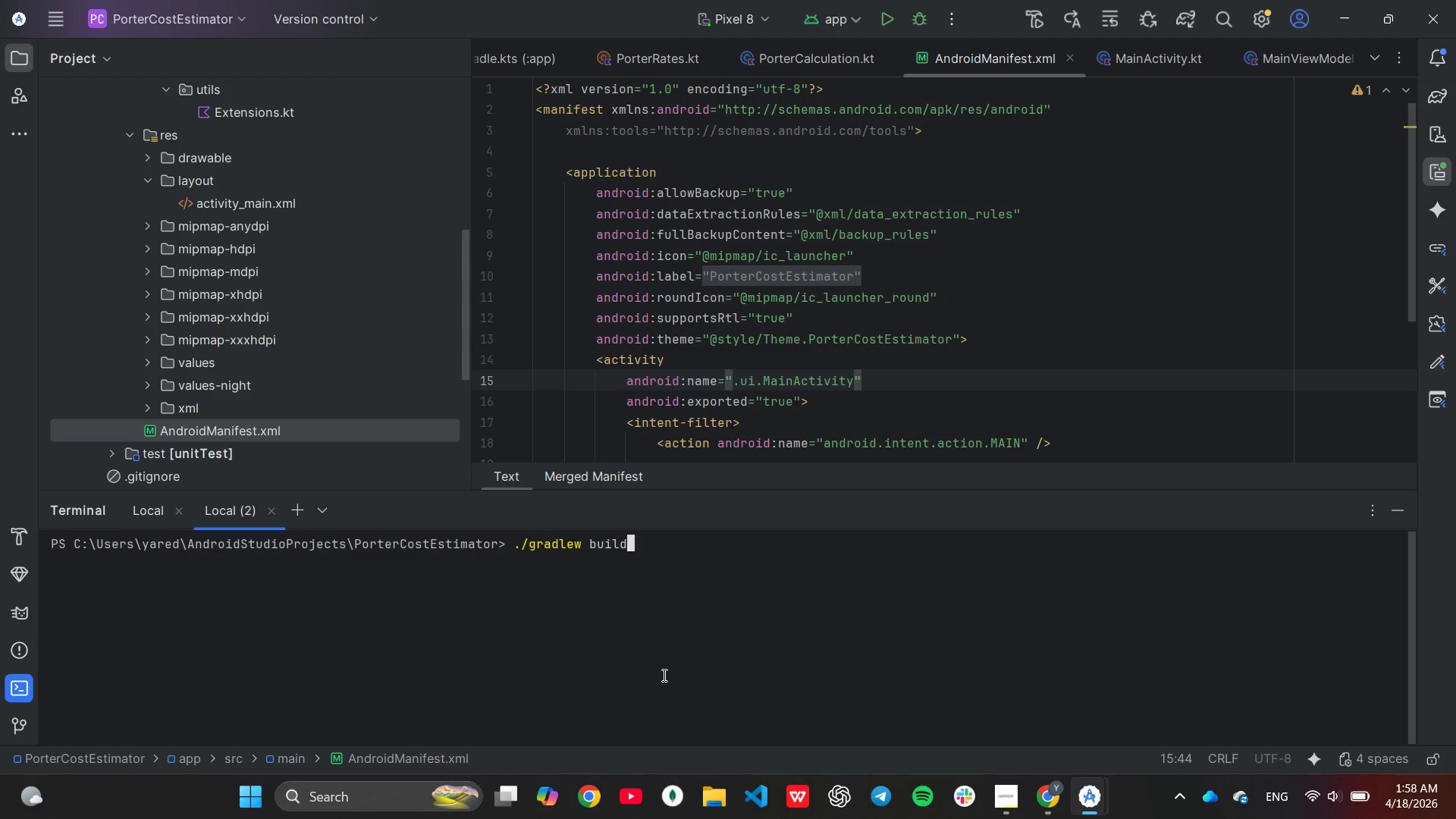 
key(ArrowUp)
 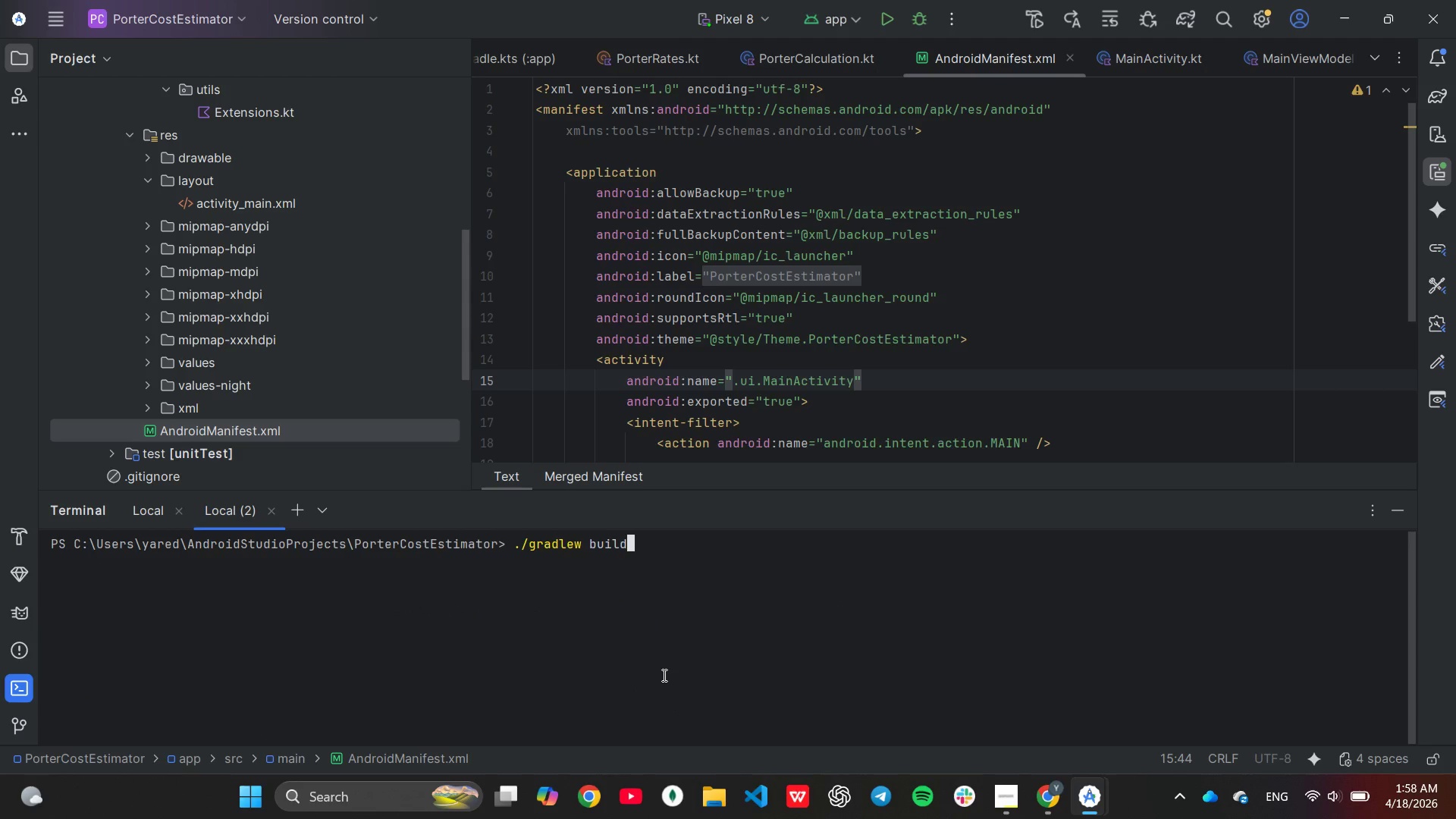 
key(Enter)
 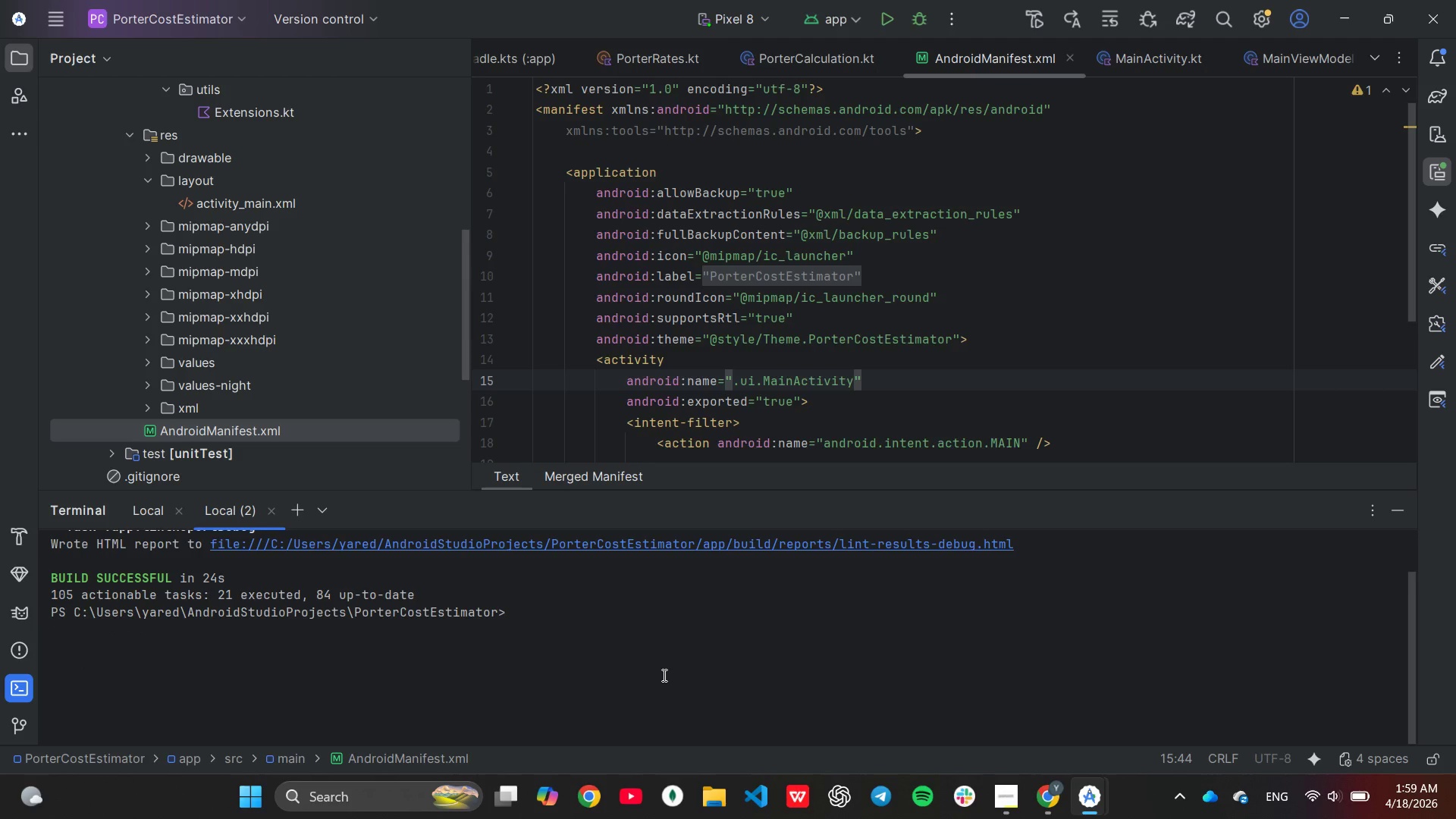 
wait(29.97)
 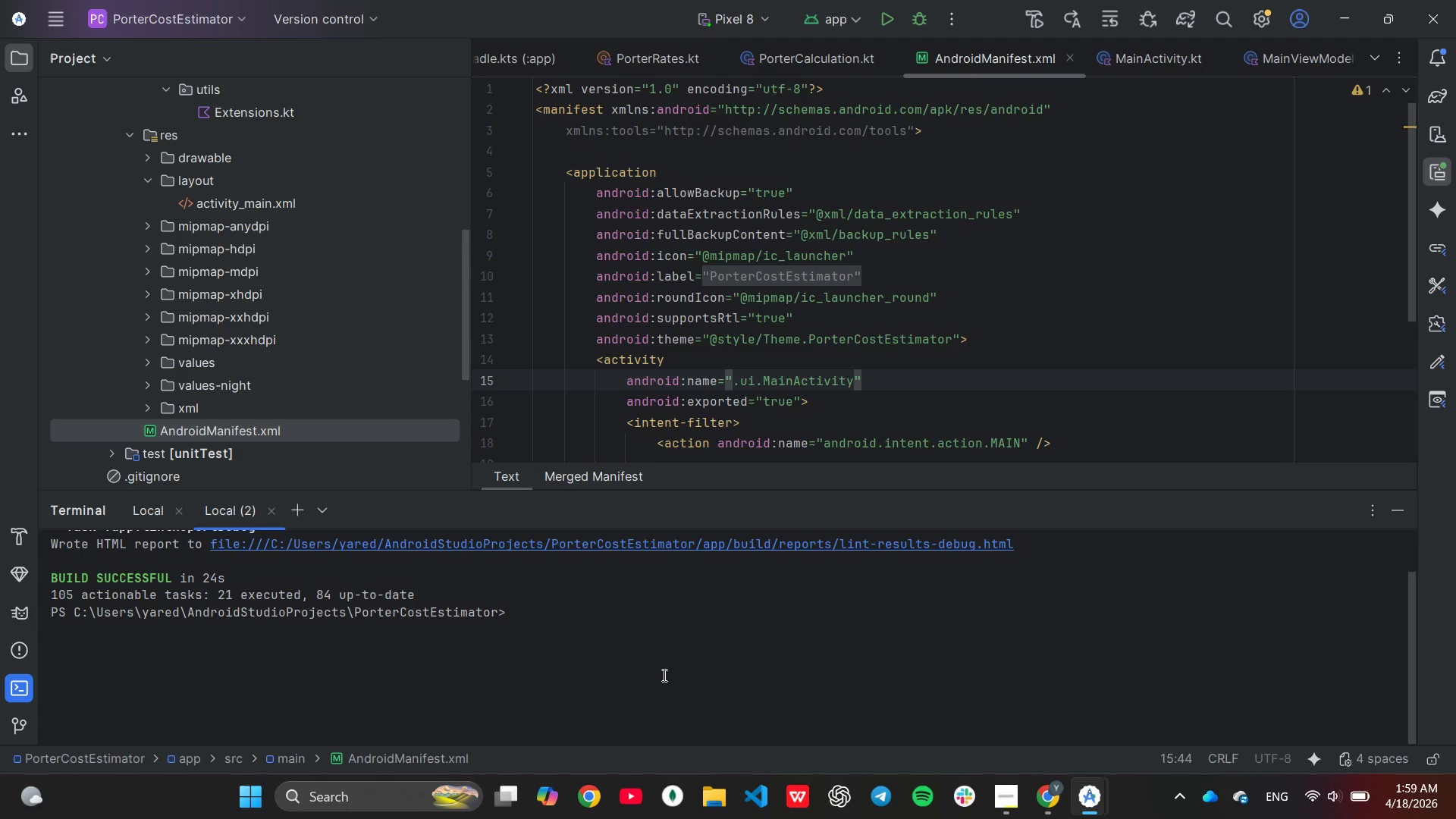 
left_click([891, 11])
 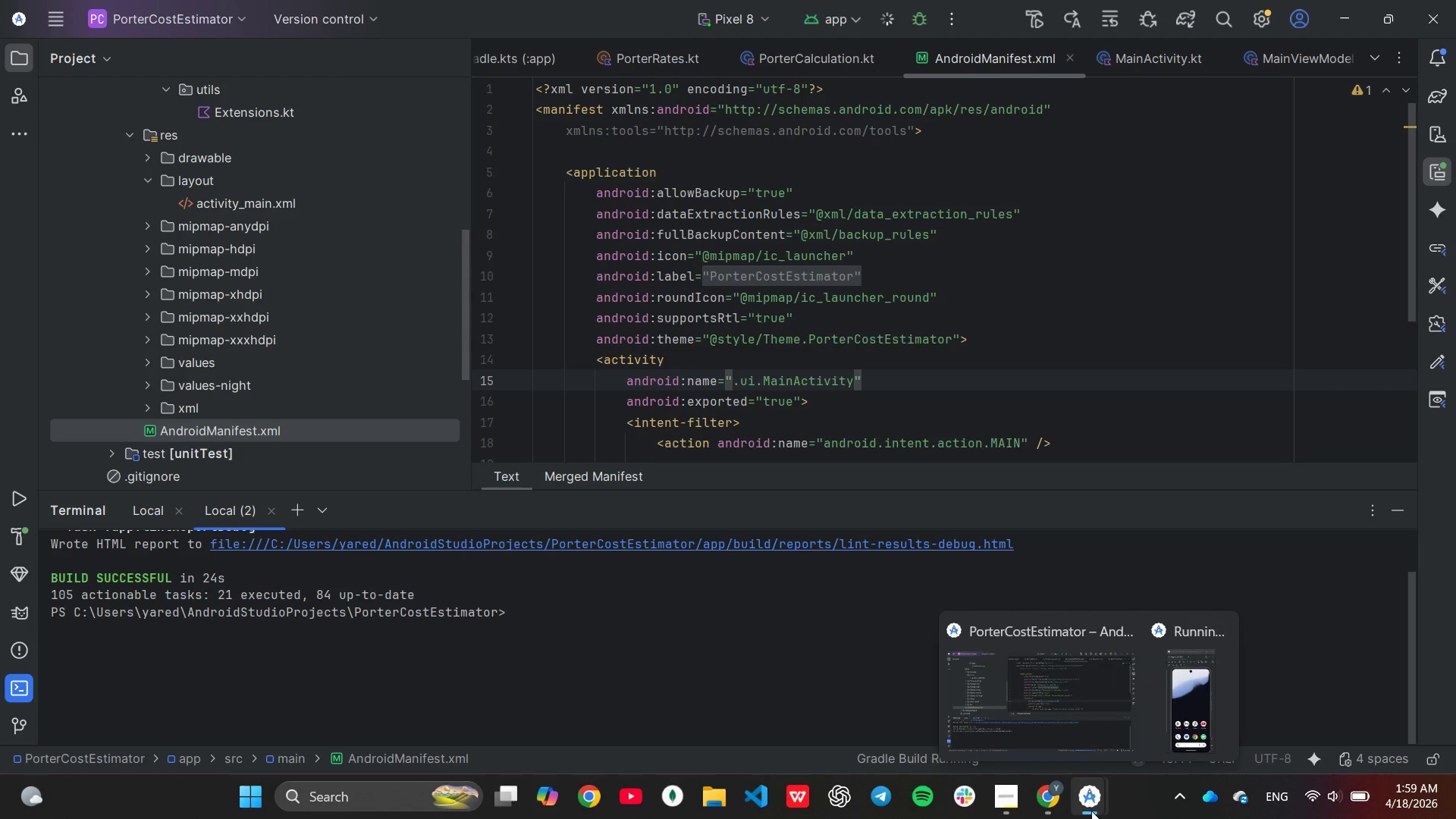 
left_click([1189, 701])
 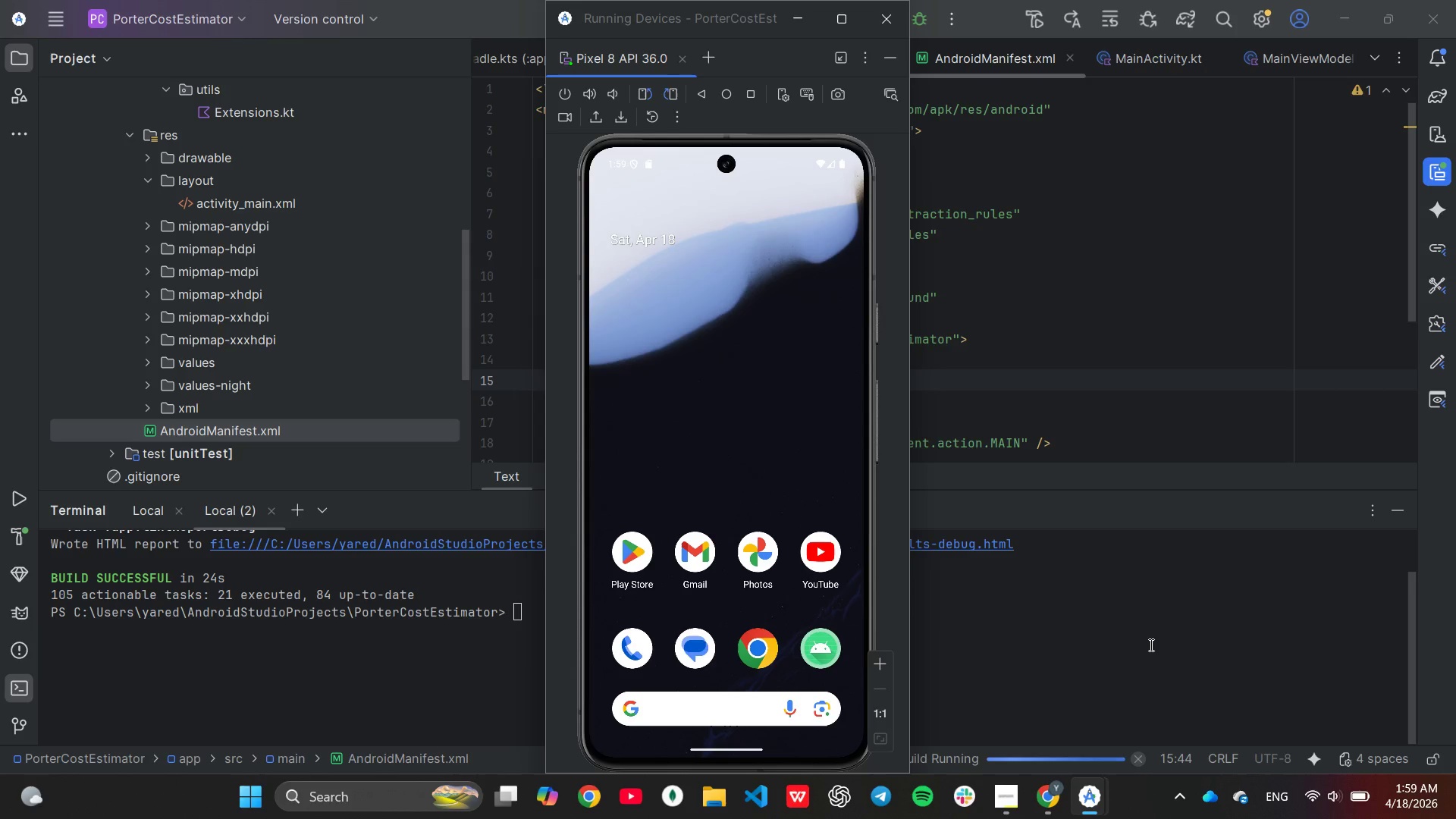 
wait(5.24)
 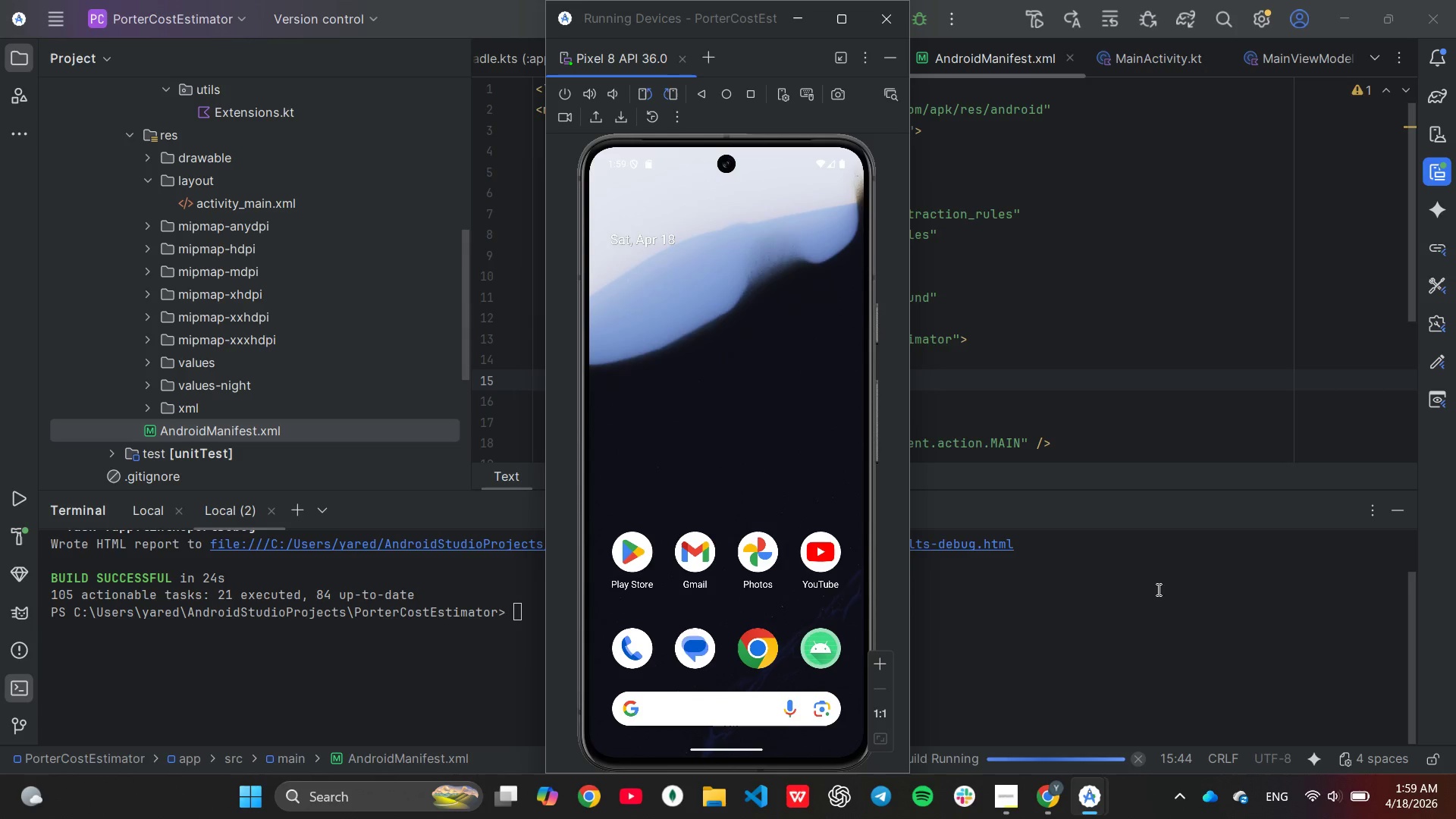 
key(Unknown)
 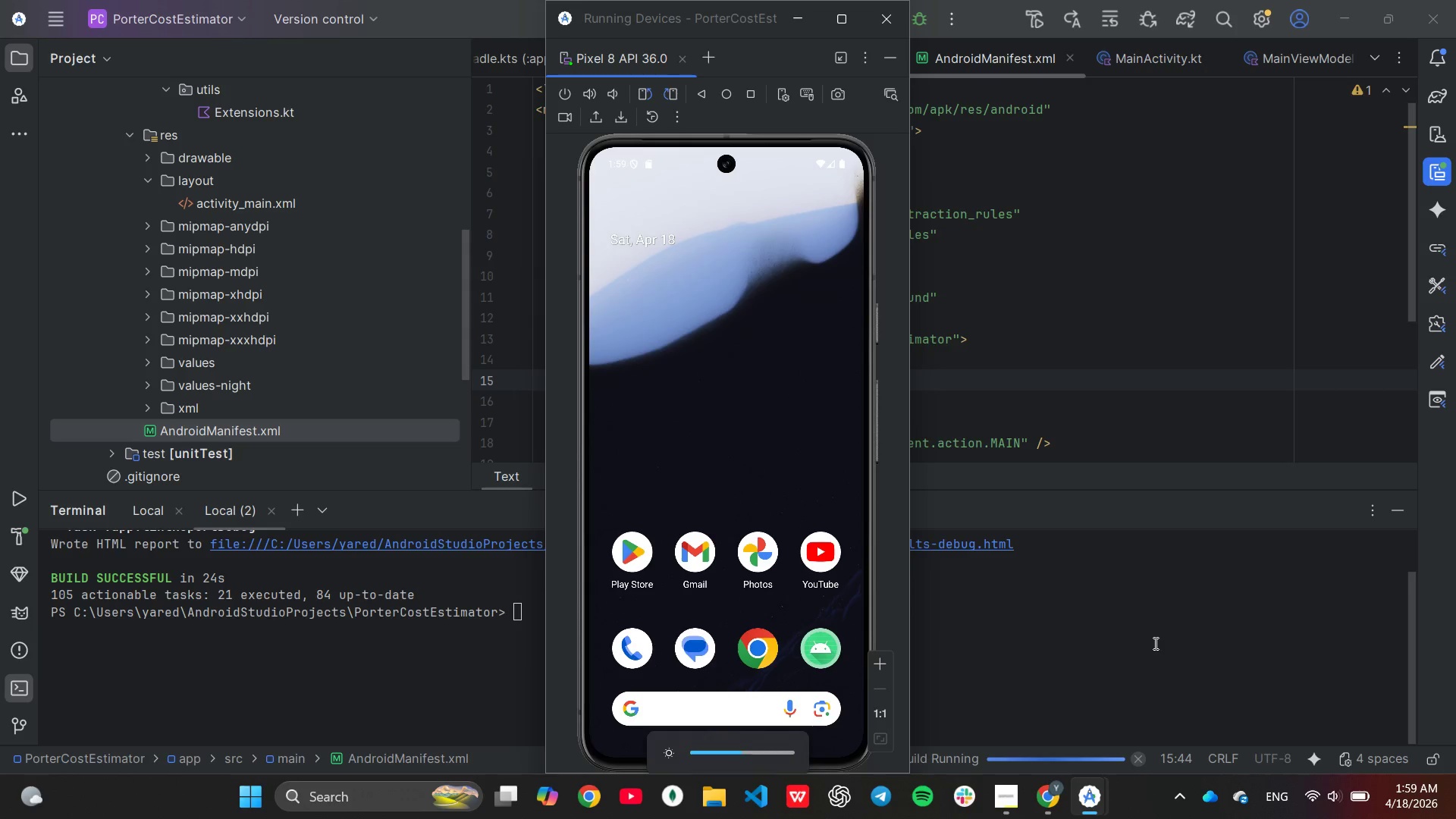 
key(Unknown)
 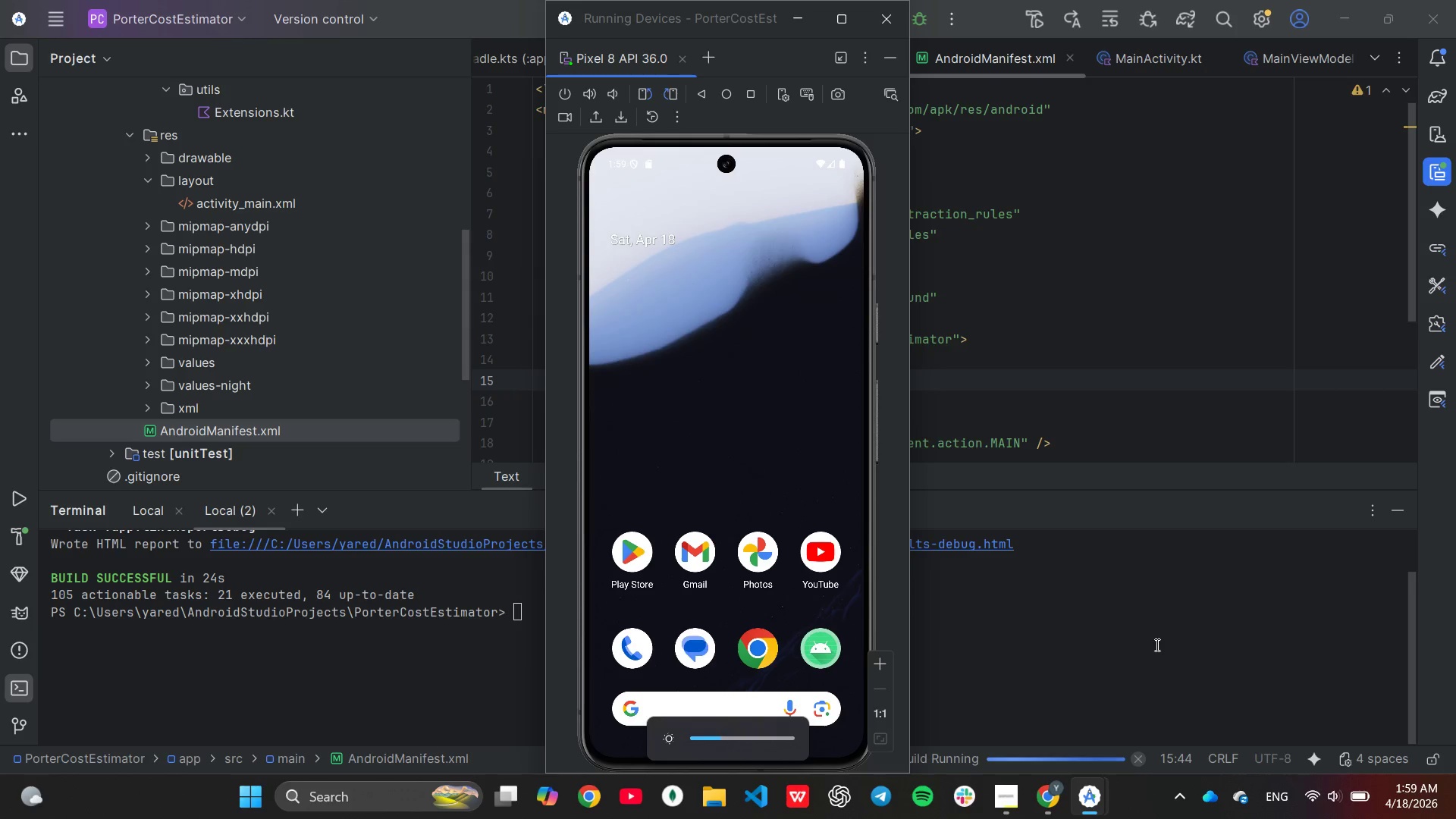 
key(Unknown)
 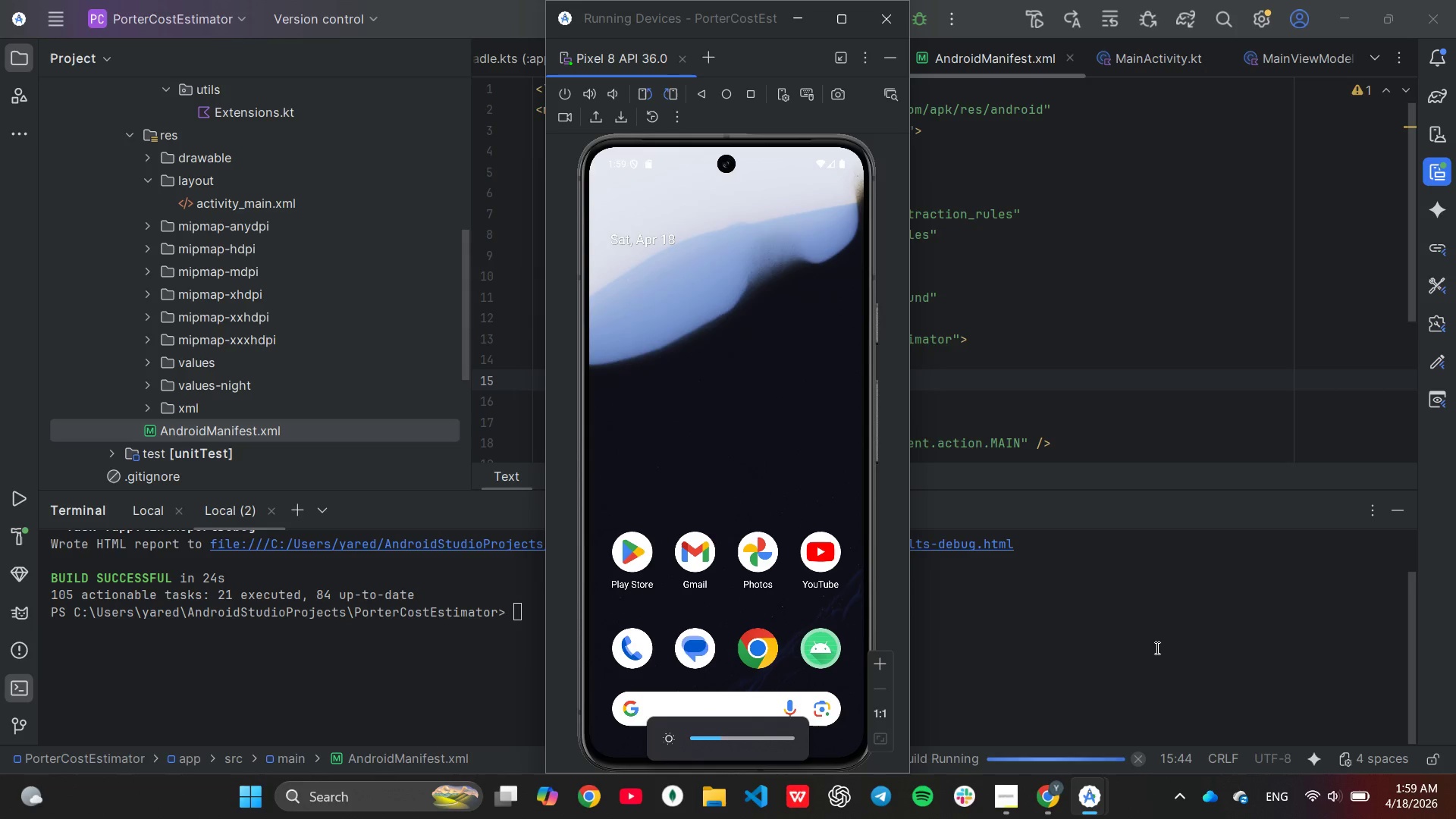 
key(Unknown)
 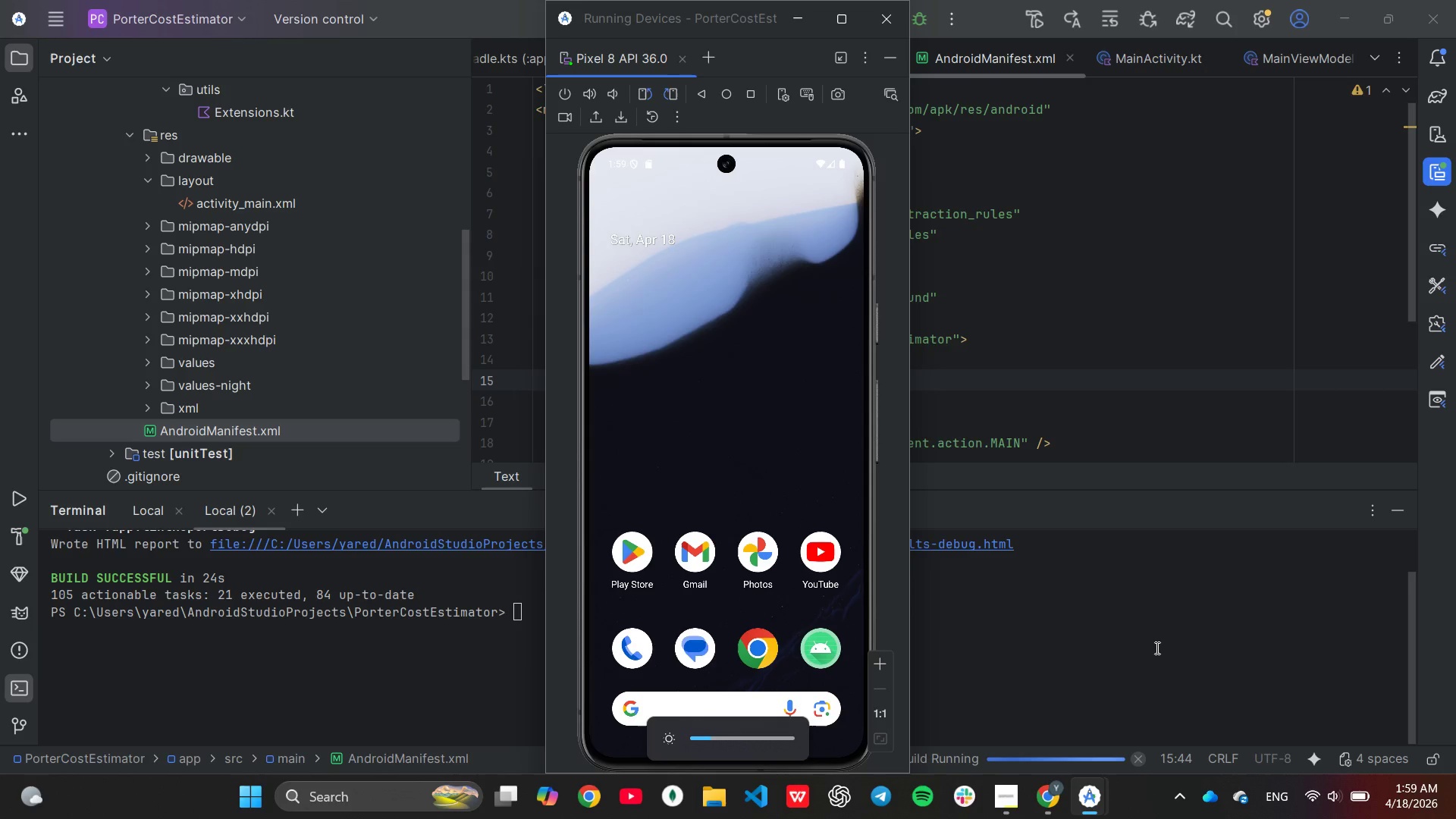 
key(Unknown)
 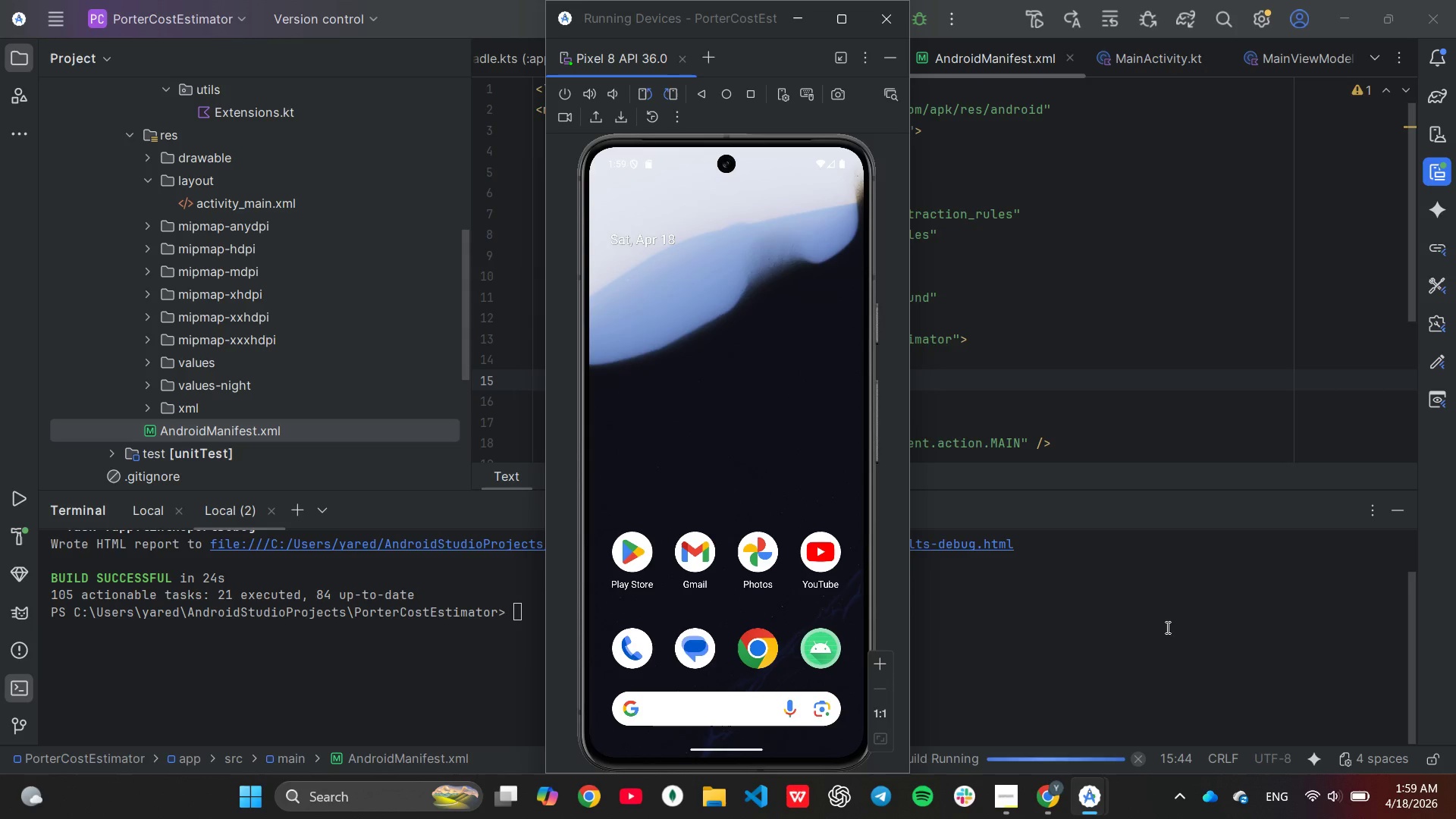 
wait(5.03)
 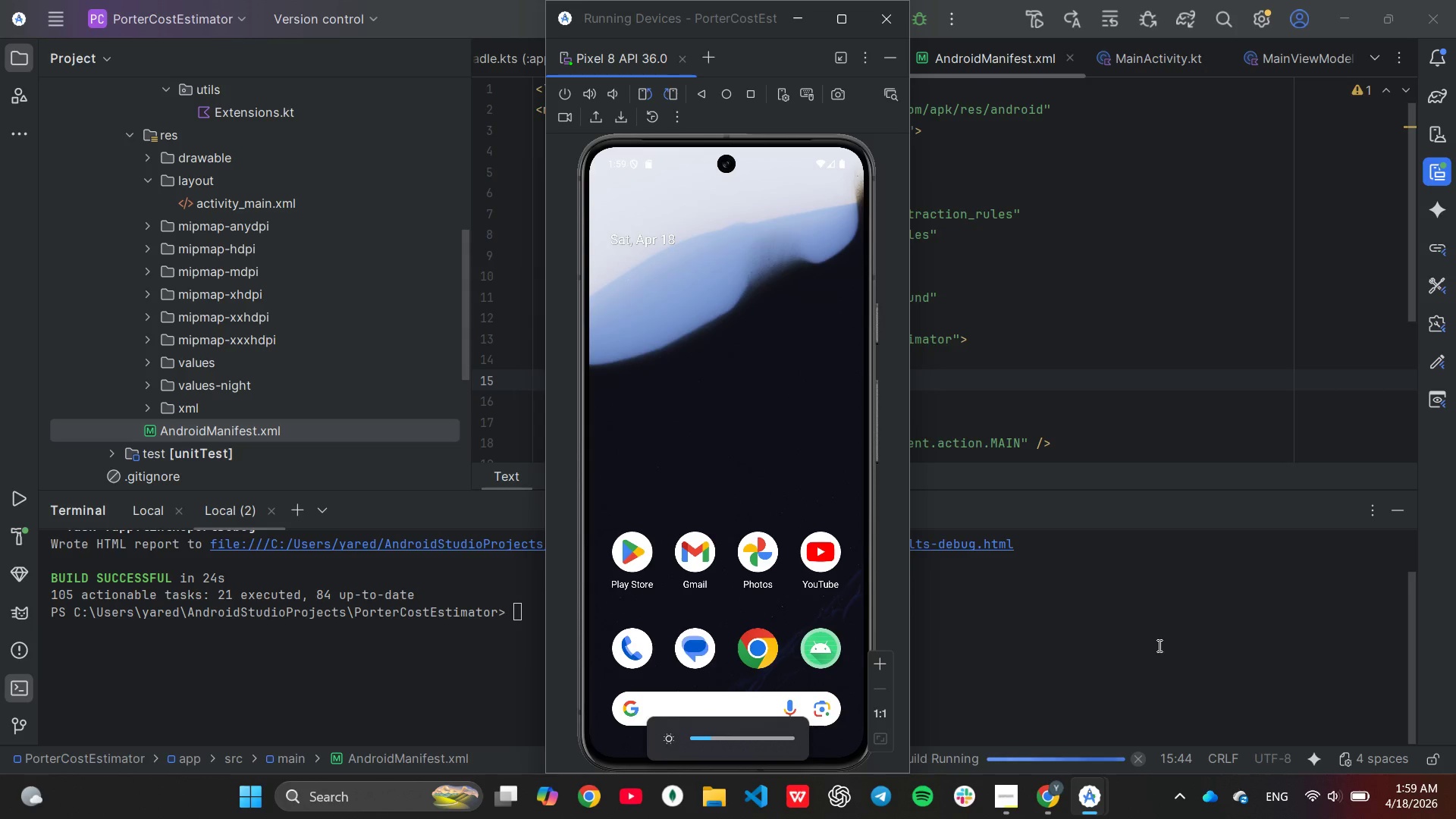 
left_click([864, 50])
 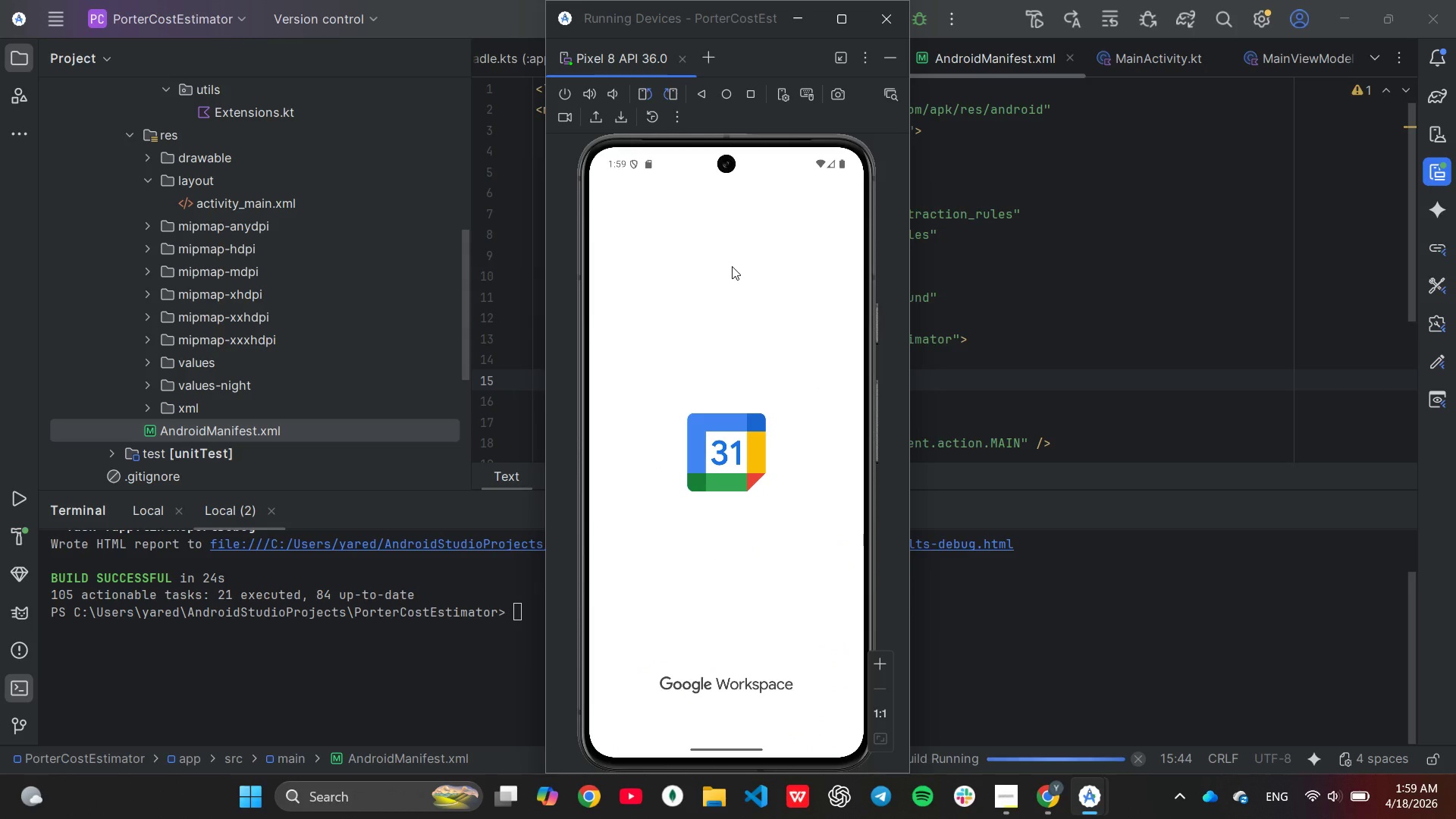 
wait(30.27)
 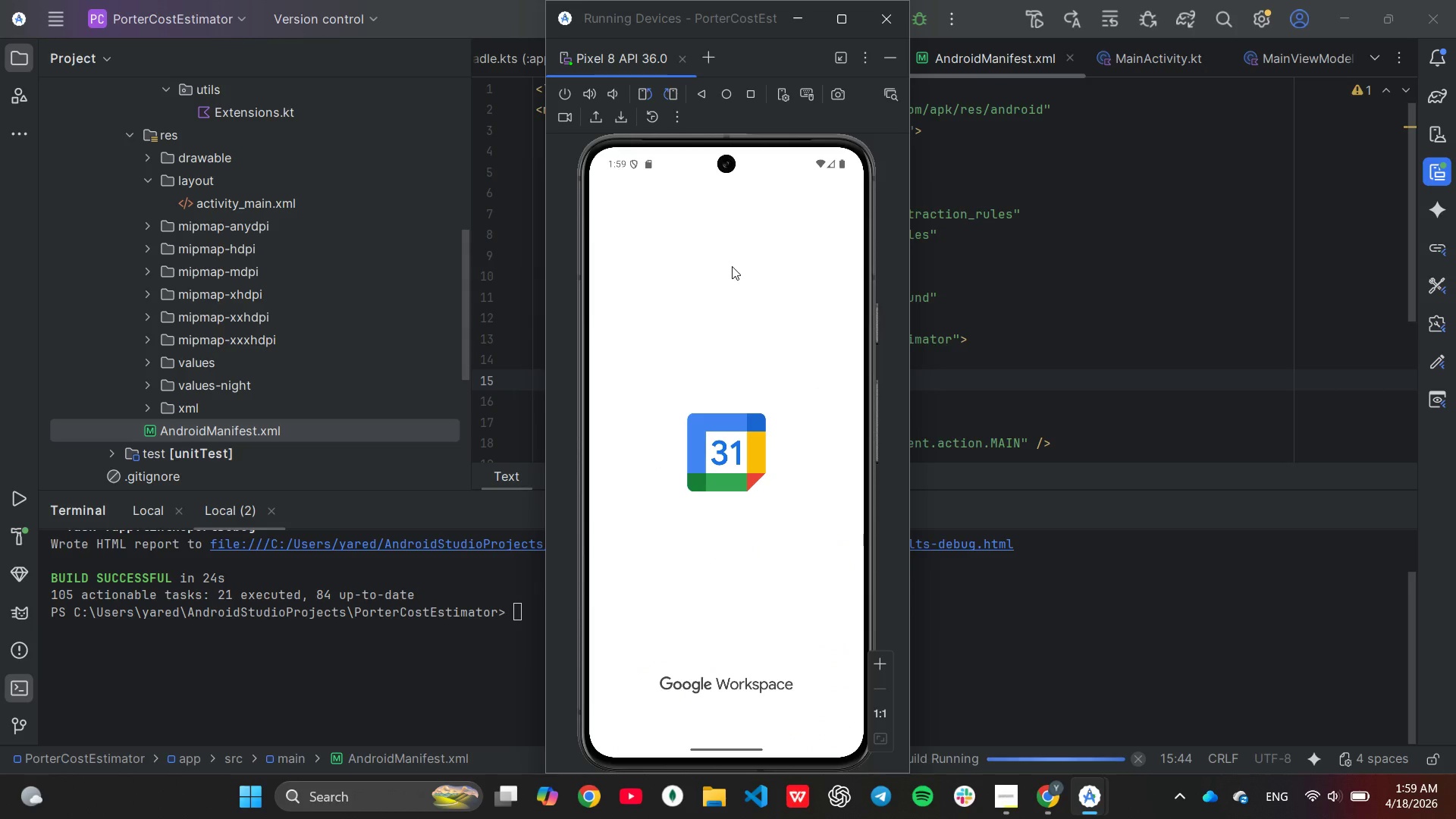 
left_click([730, 94])
 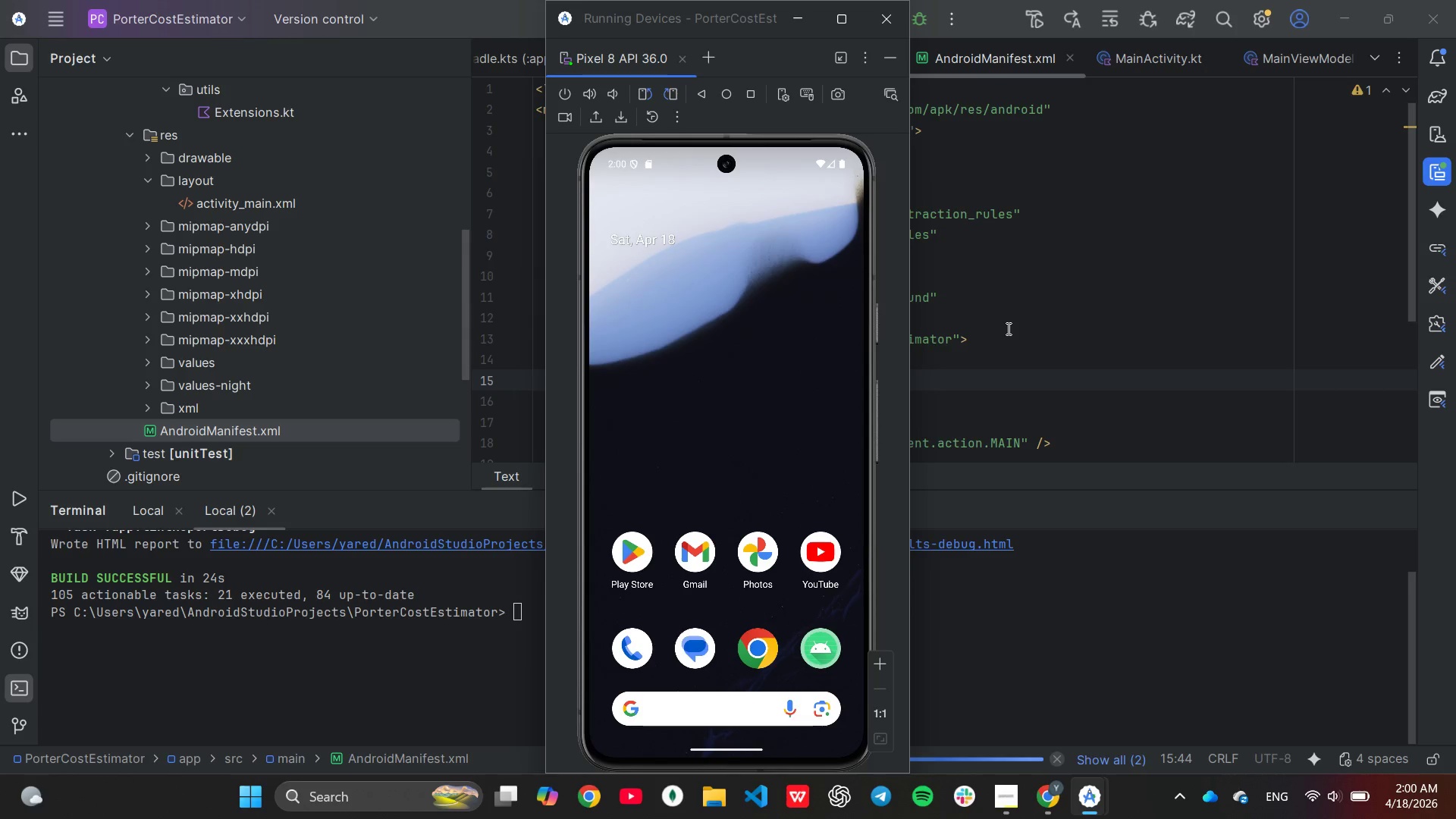 
wait(6.03)
 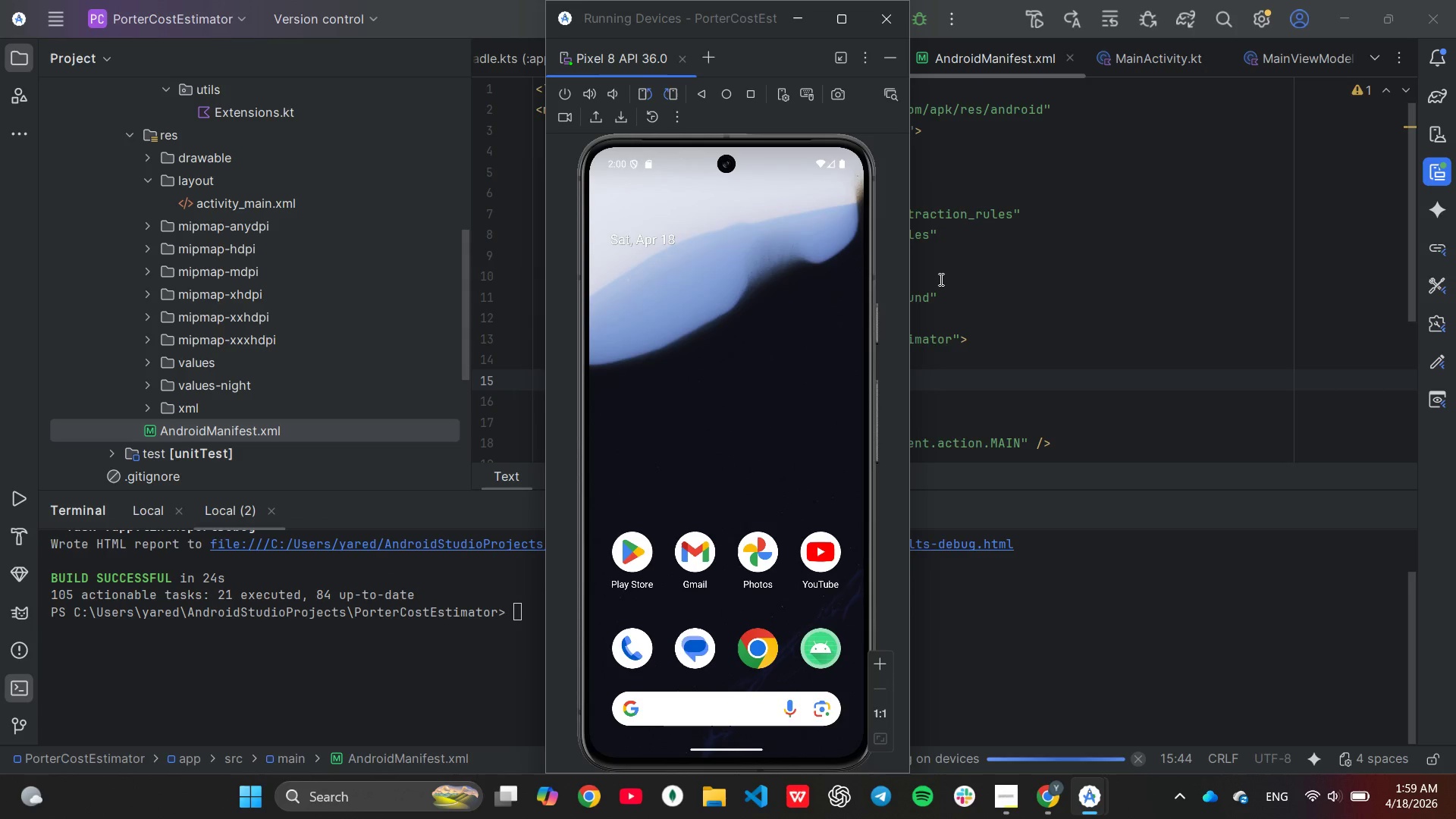 
left_click([3, 535])
 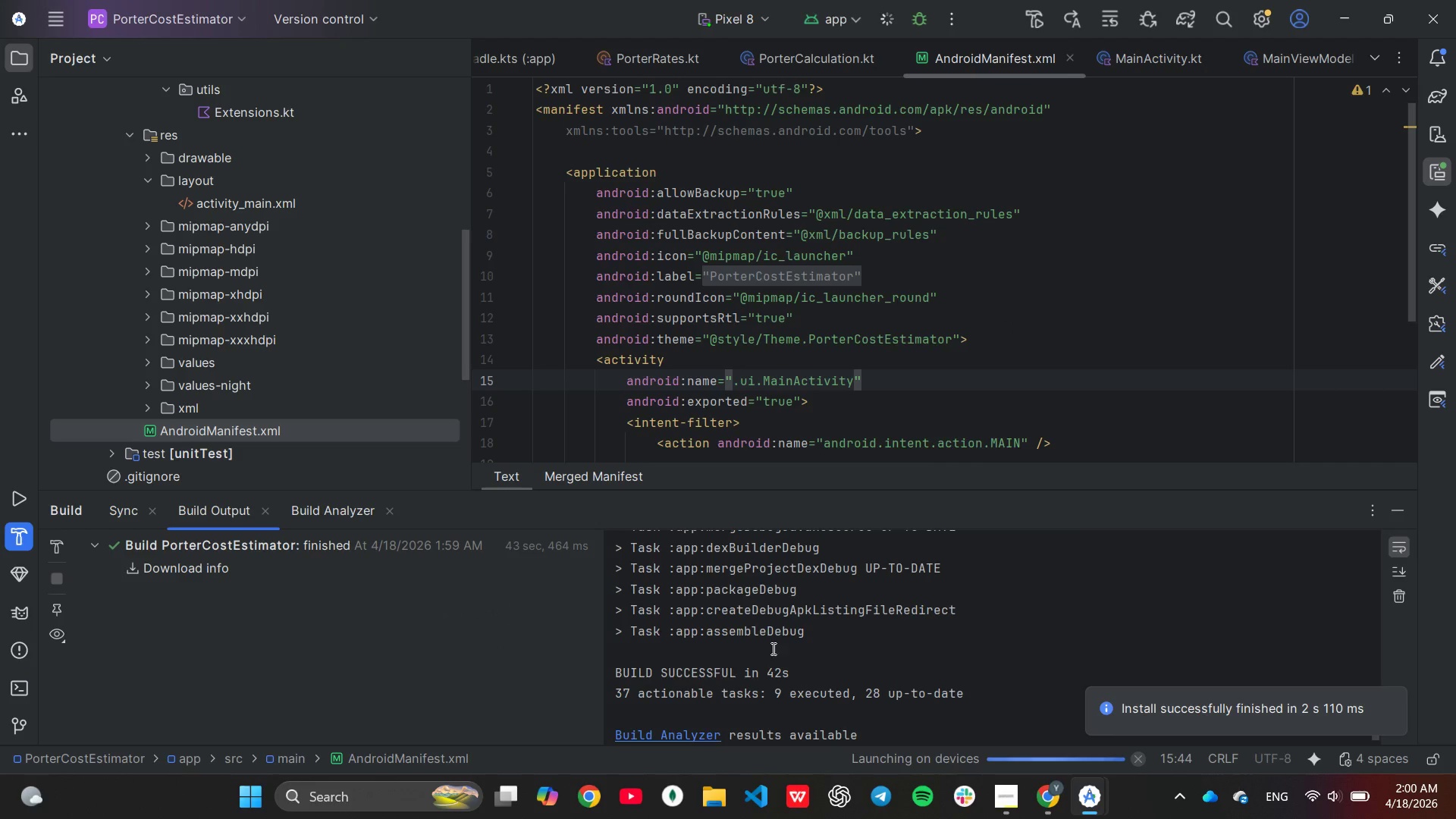 
scroll: coordinate [836, 660], scroll_direction: down, amount: 4.0
 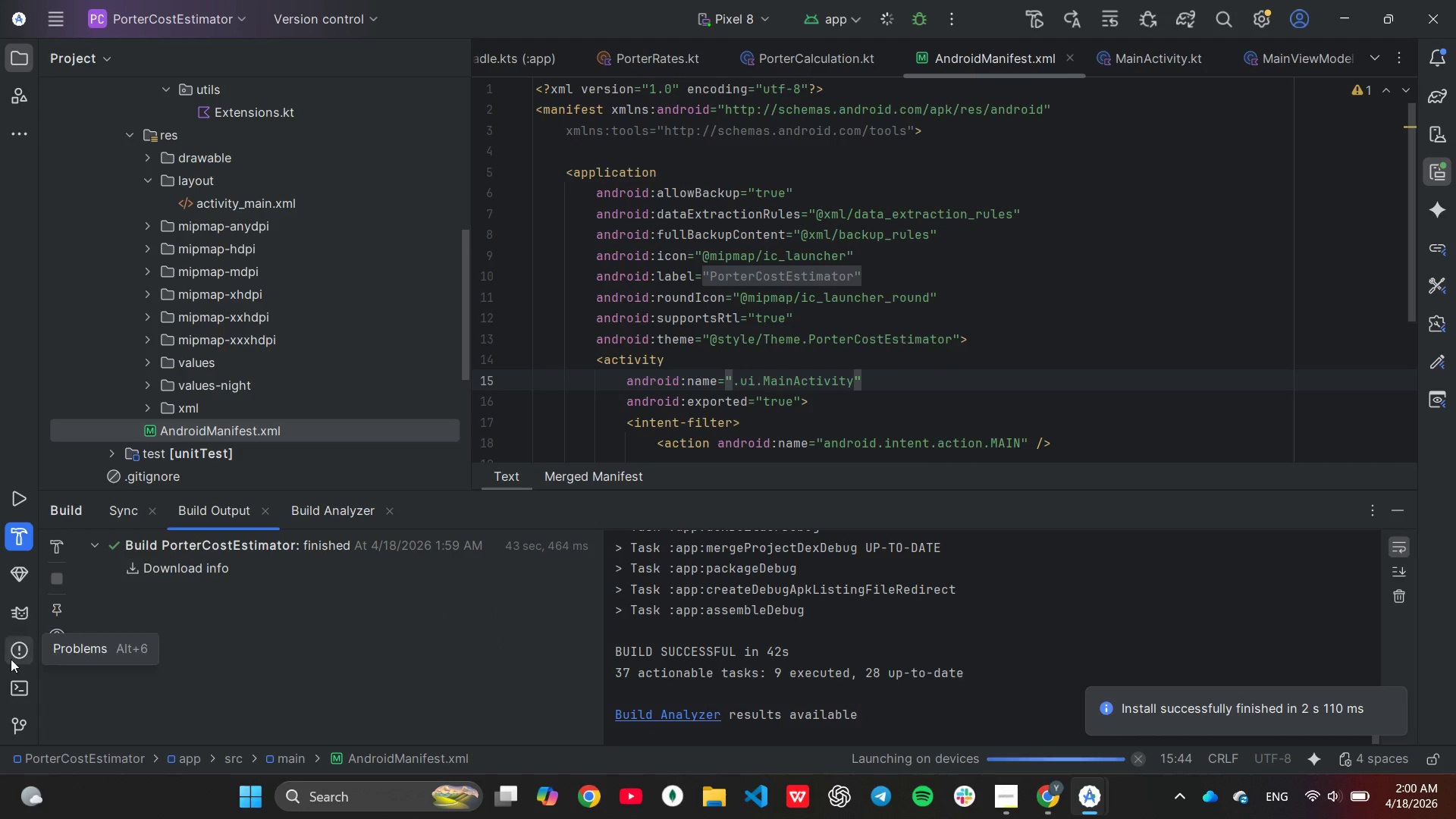 
left_click_drag(start_coordinate=[15, 681], to_coordinate=[21, 689])
 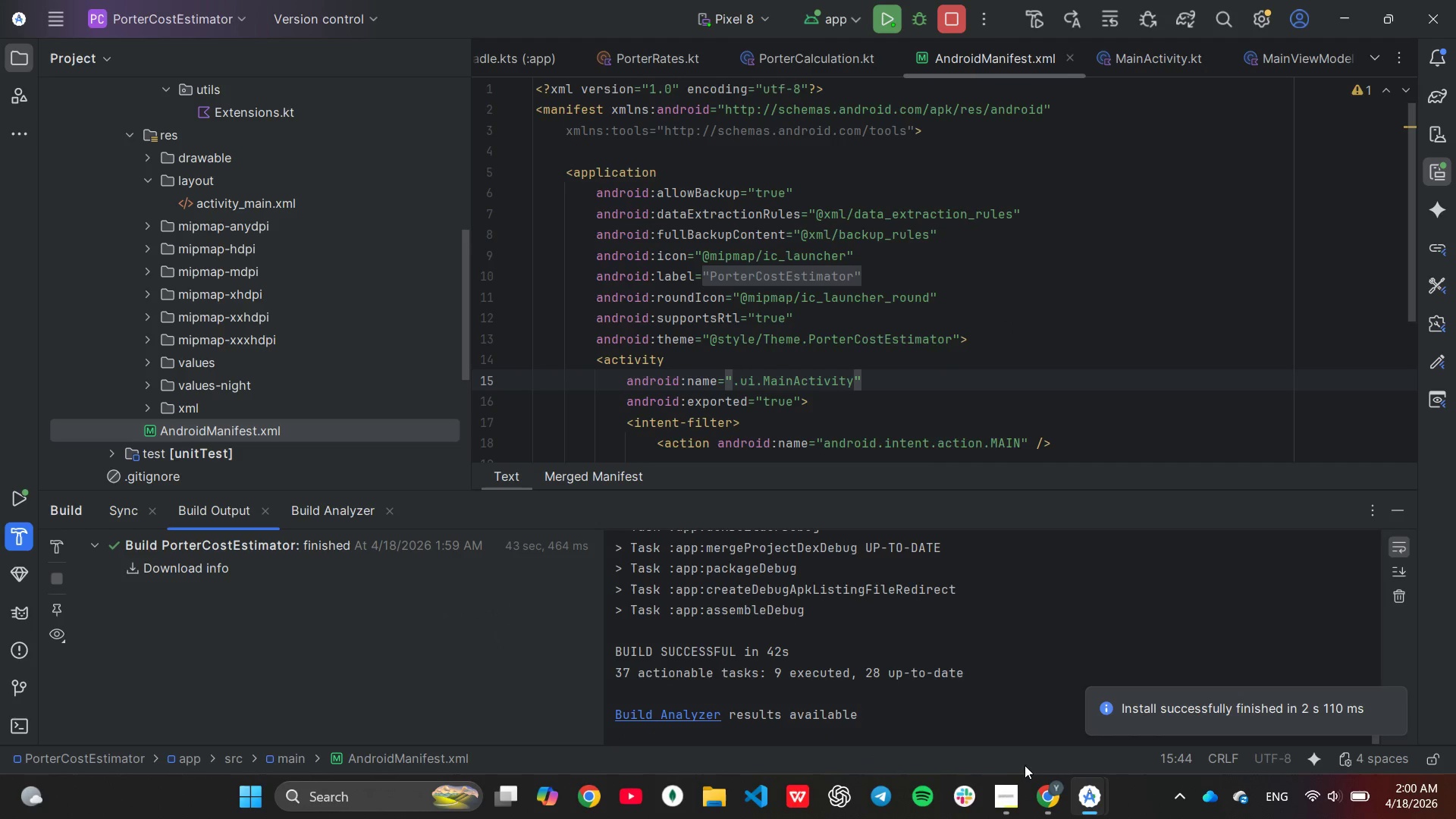 
mouse_move([1075, 777])
 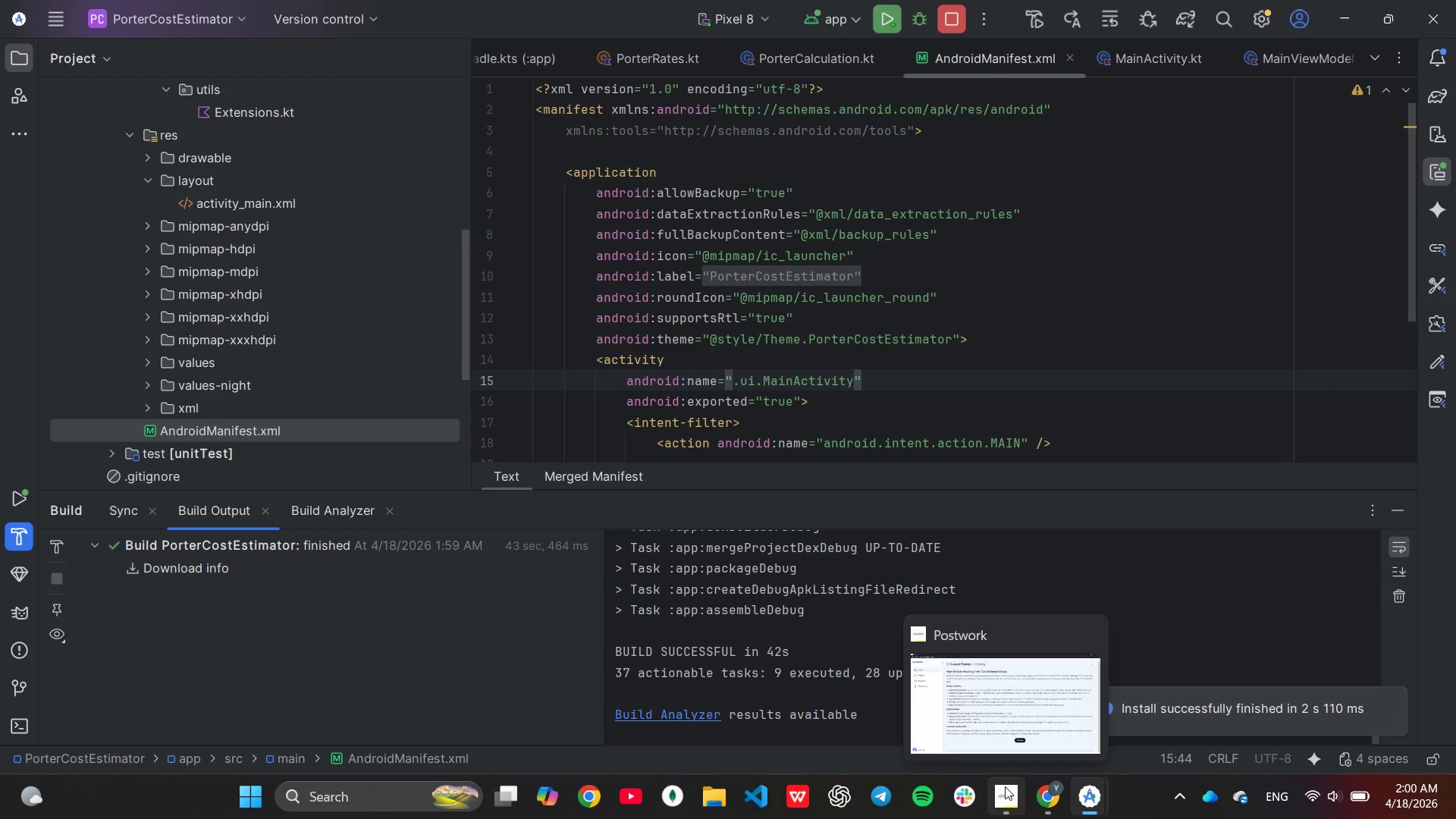 
left_click([1005, 786])